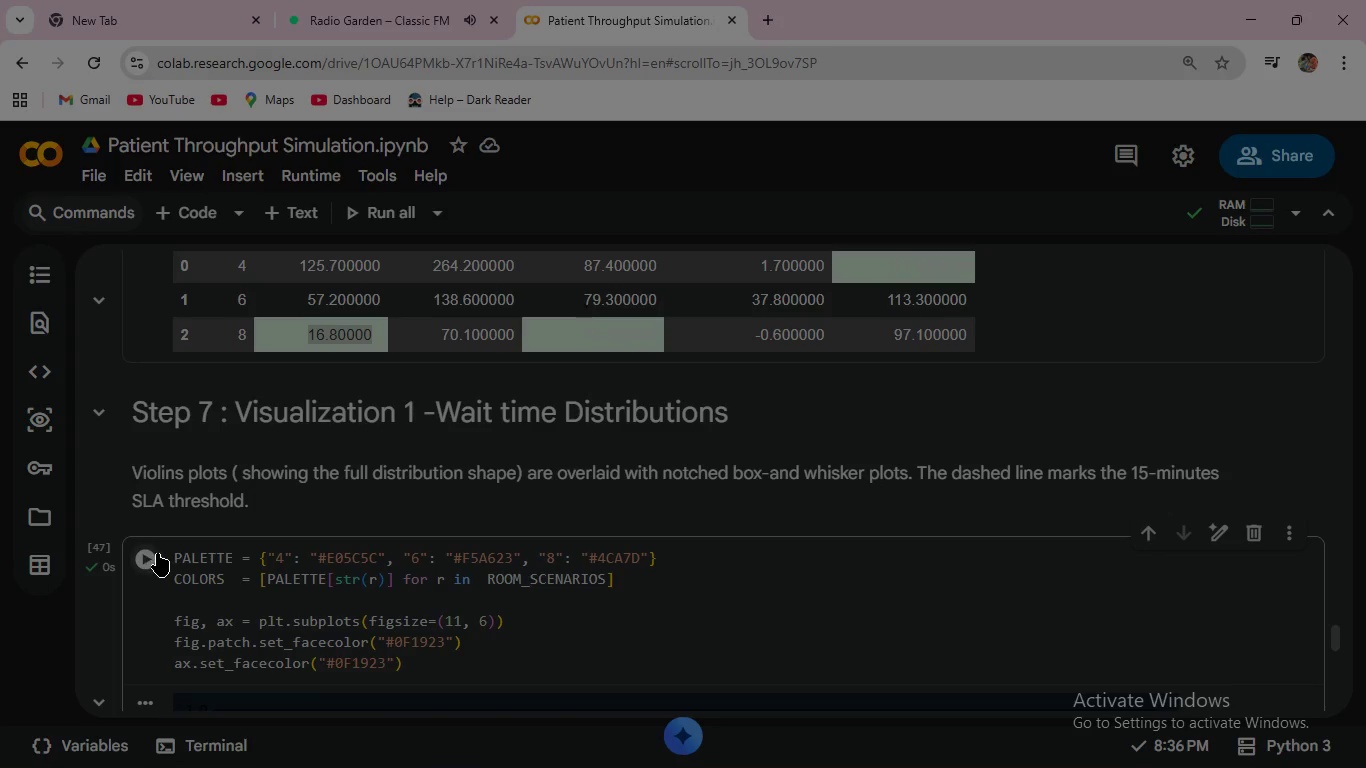 
scroll: coordinate [157, 553], scroll_direction: down, amount: 3.0
 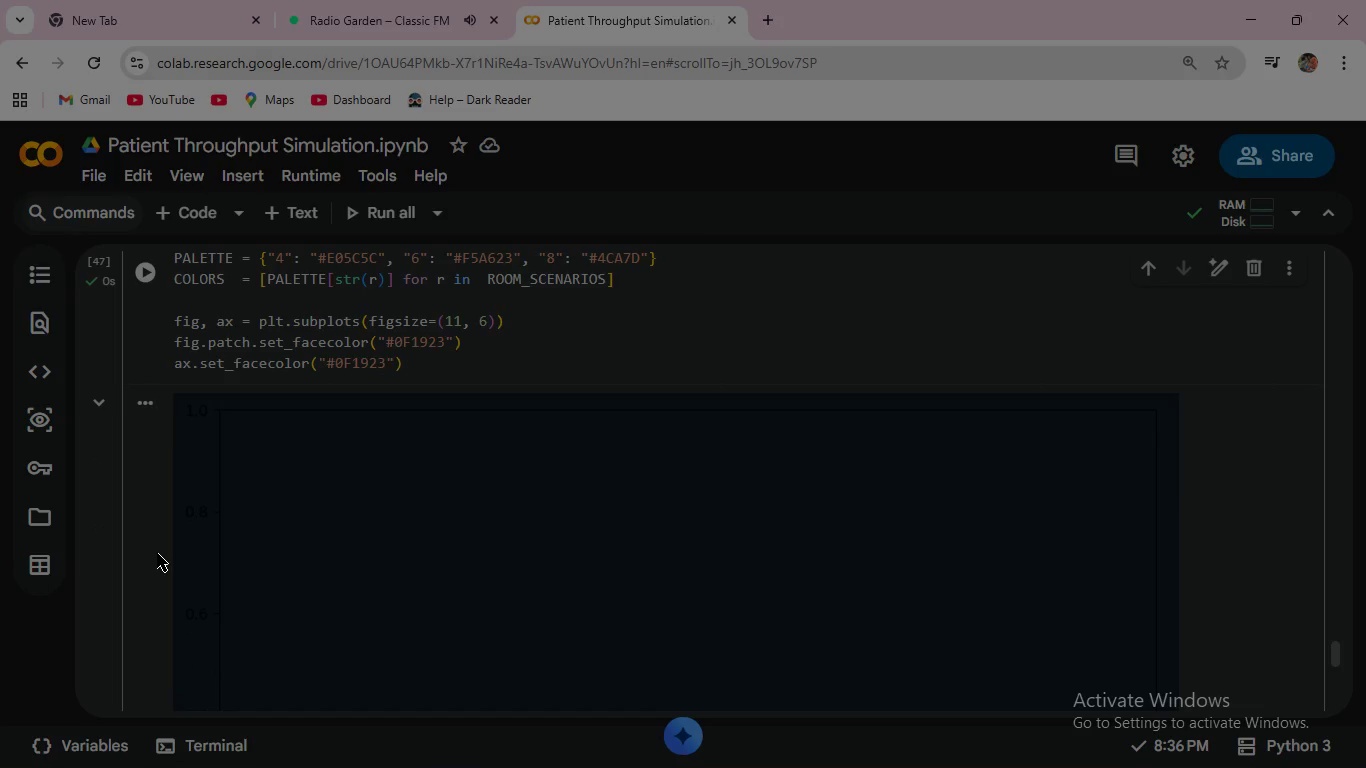 
scroll: coordinate [157, 553], scroll_direction: up, amount: 3.0
 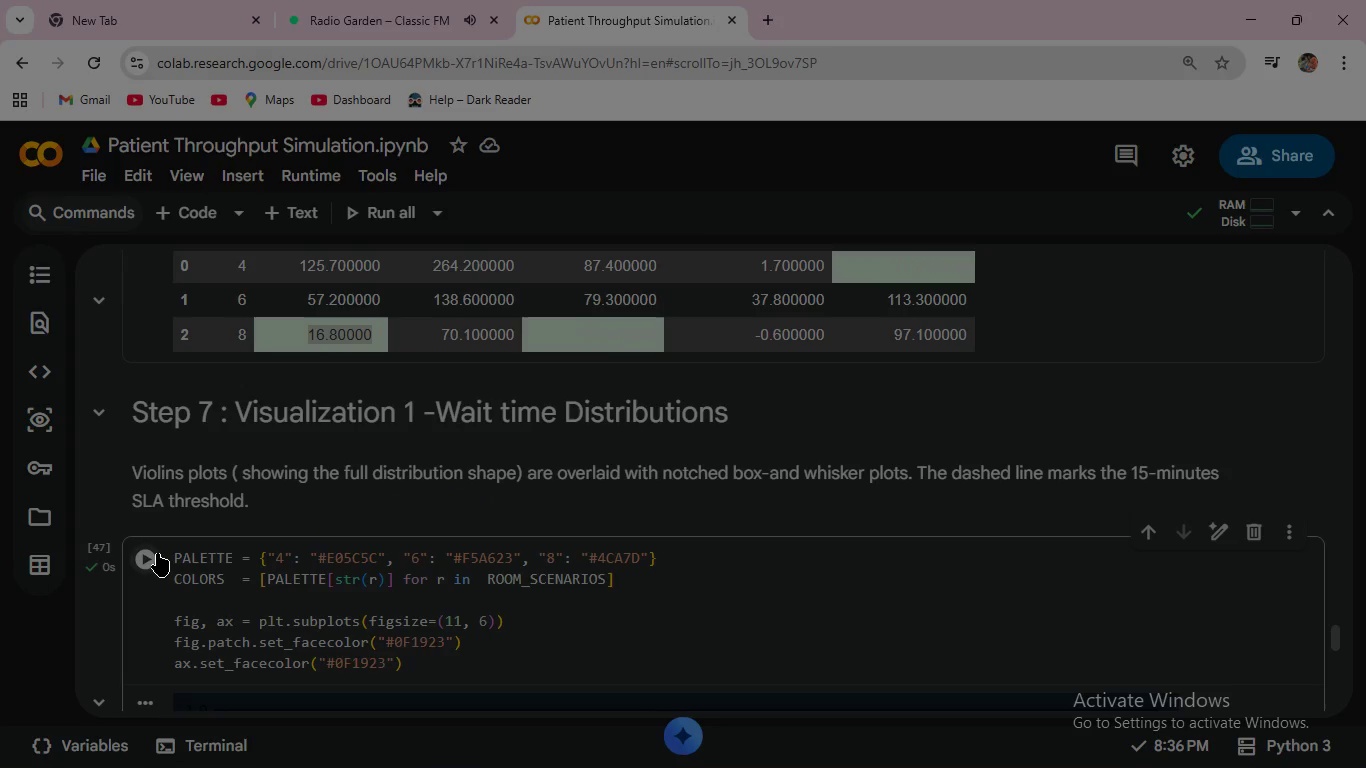 
scroll: coordinate [157, 553], scroll_direction: down, amount: 2.0
 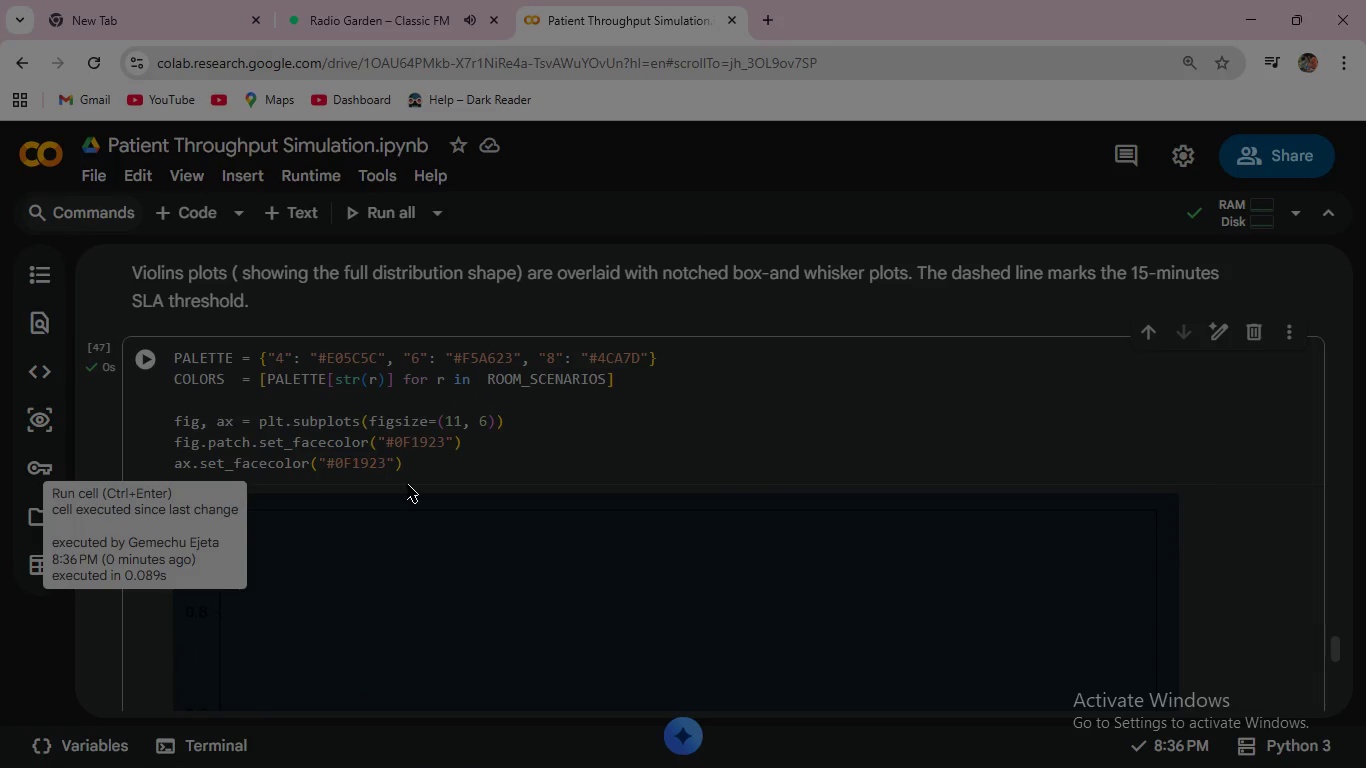 
left_click([412, 467])
 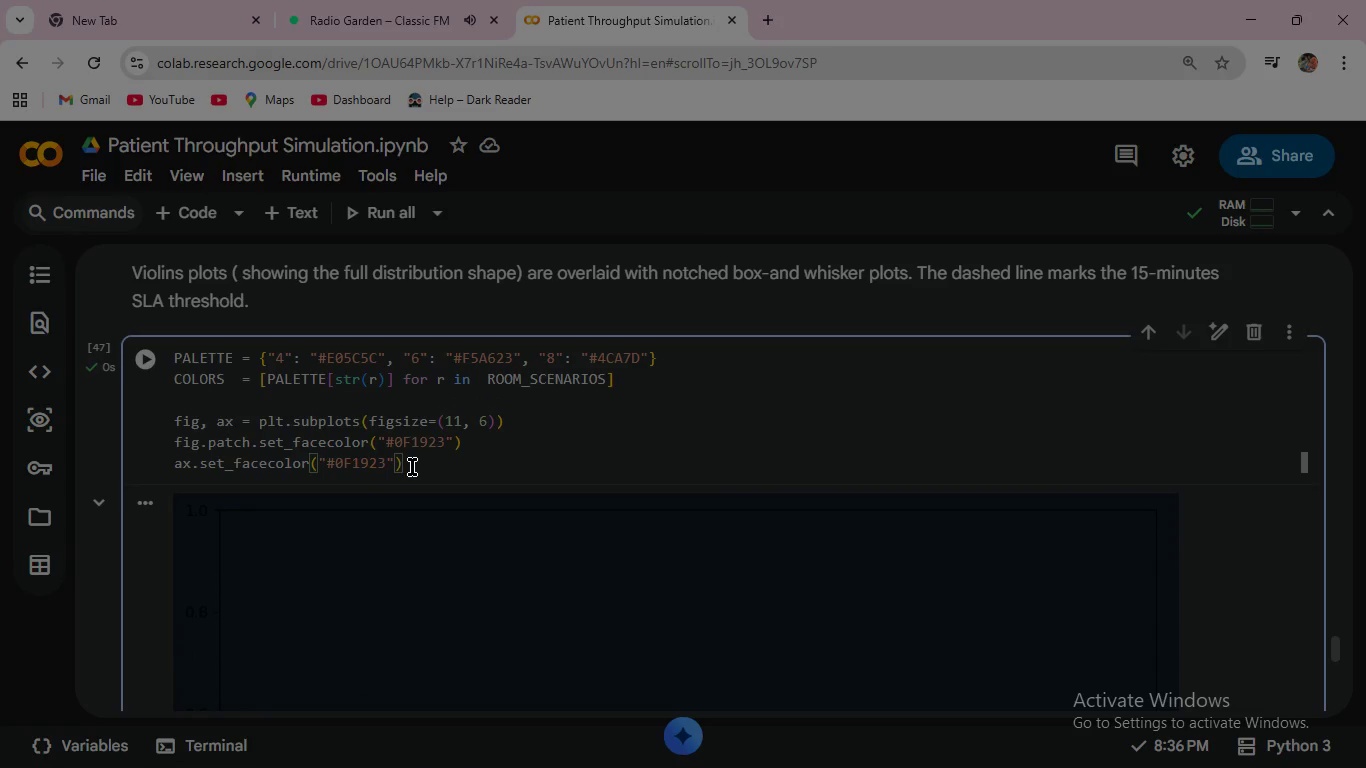 
left_click([412, 467])
 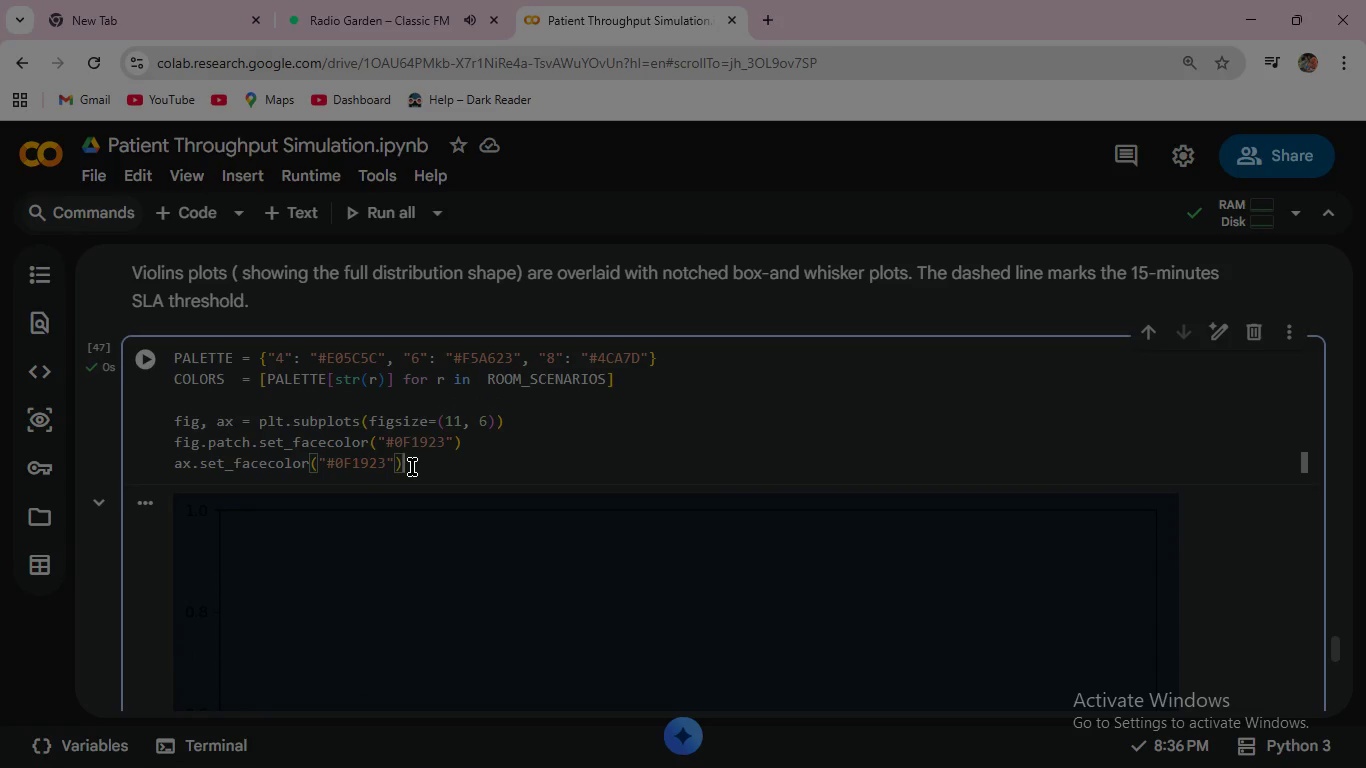 
key(Enter)
 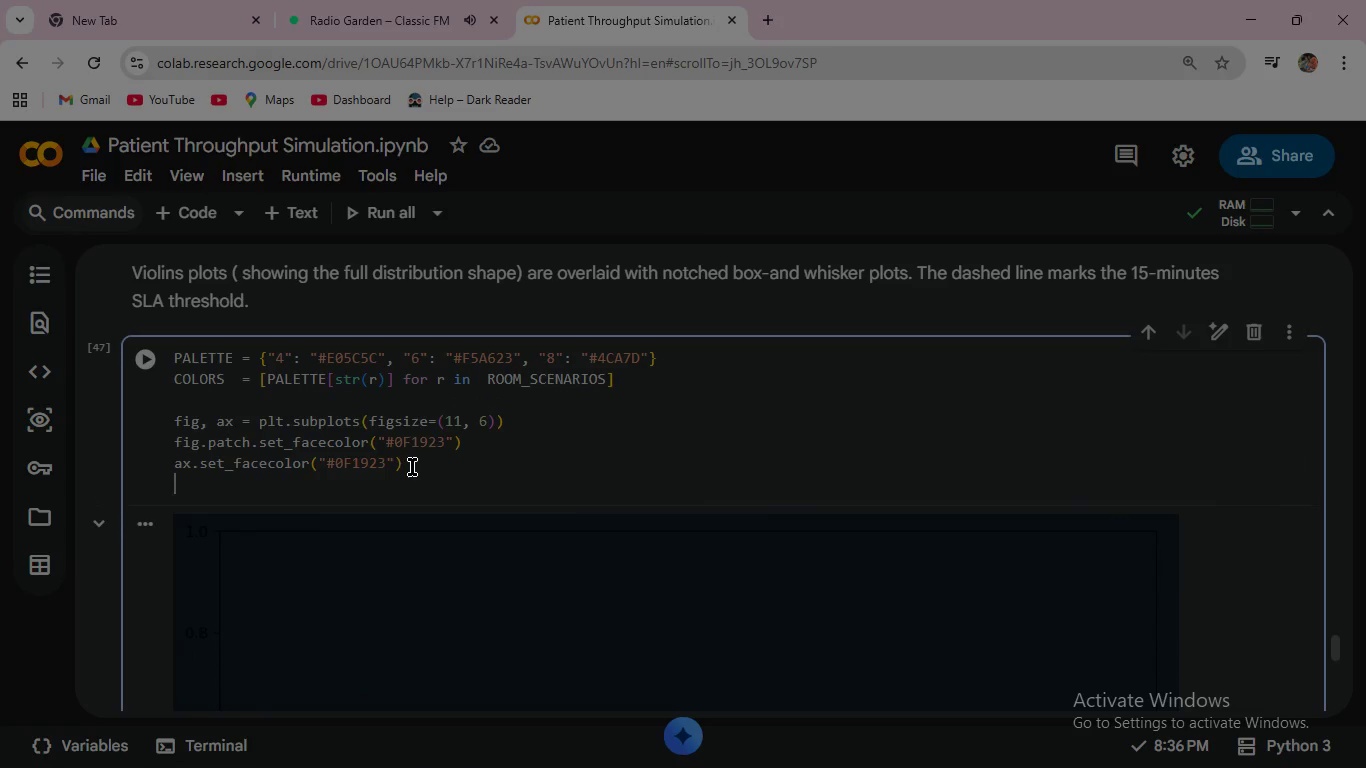 
key(Enter)
 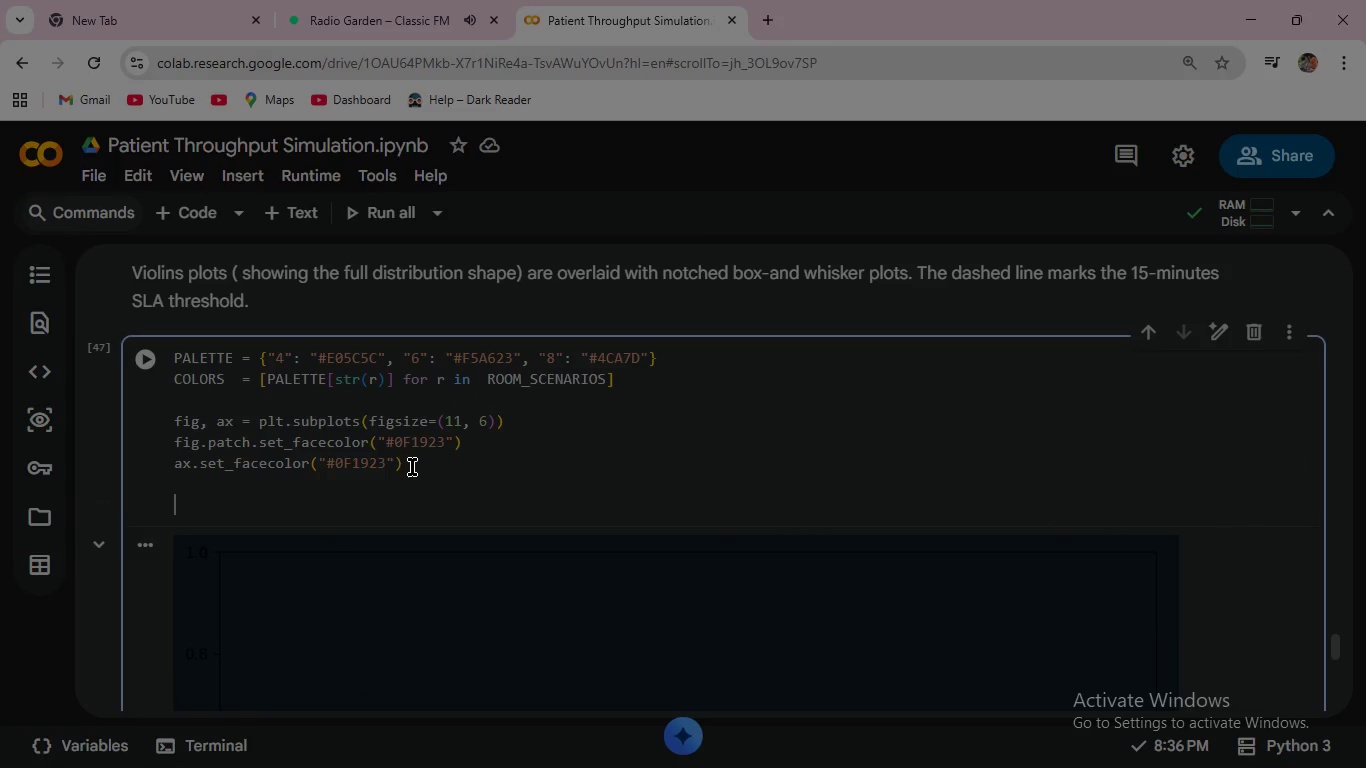 
type(data)
 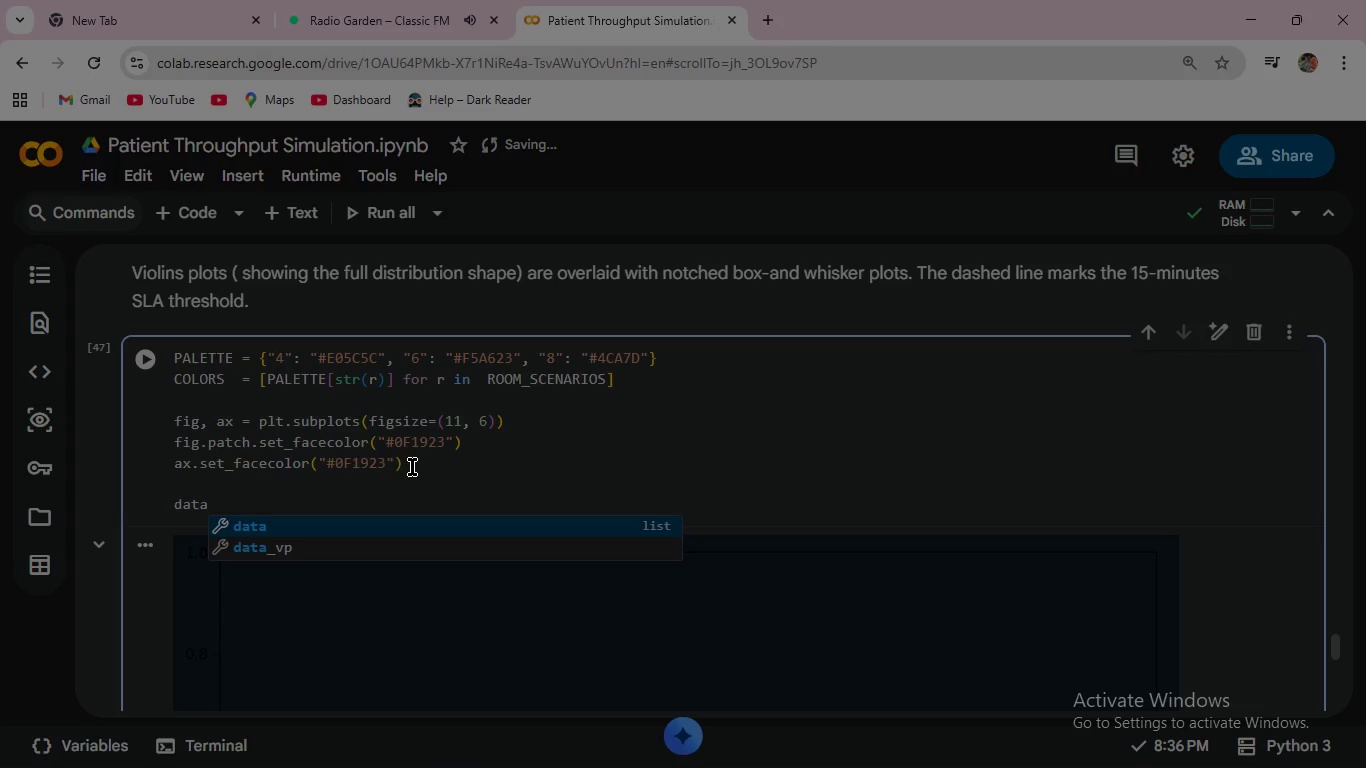 
wait(11.69)
 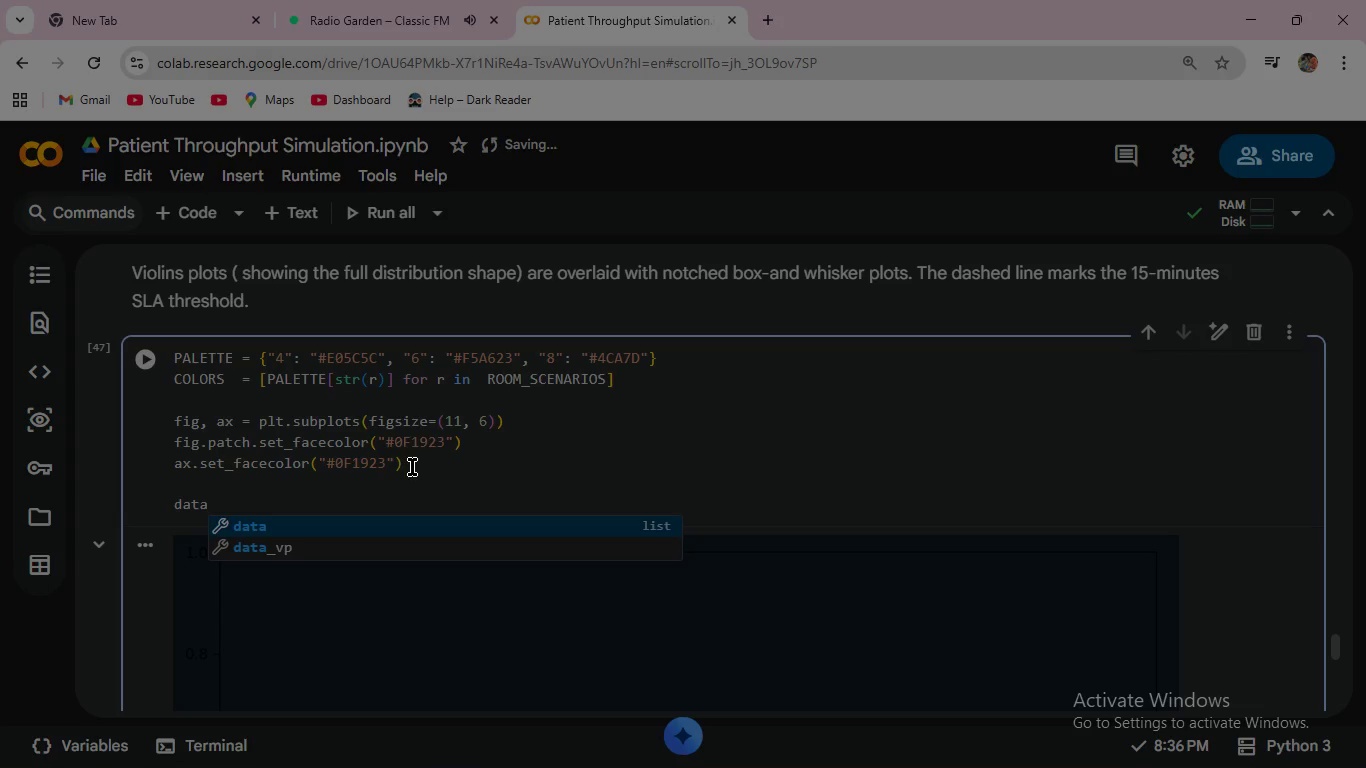 
key(ArrowDown)
 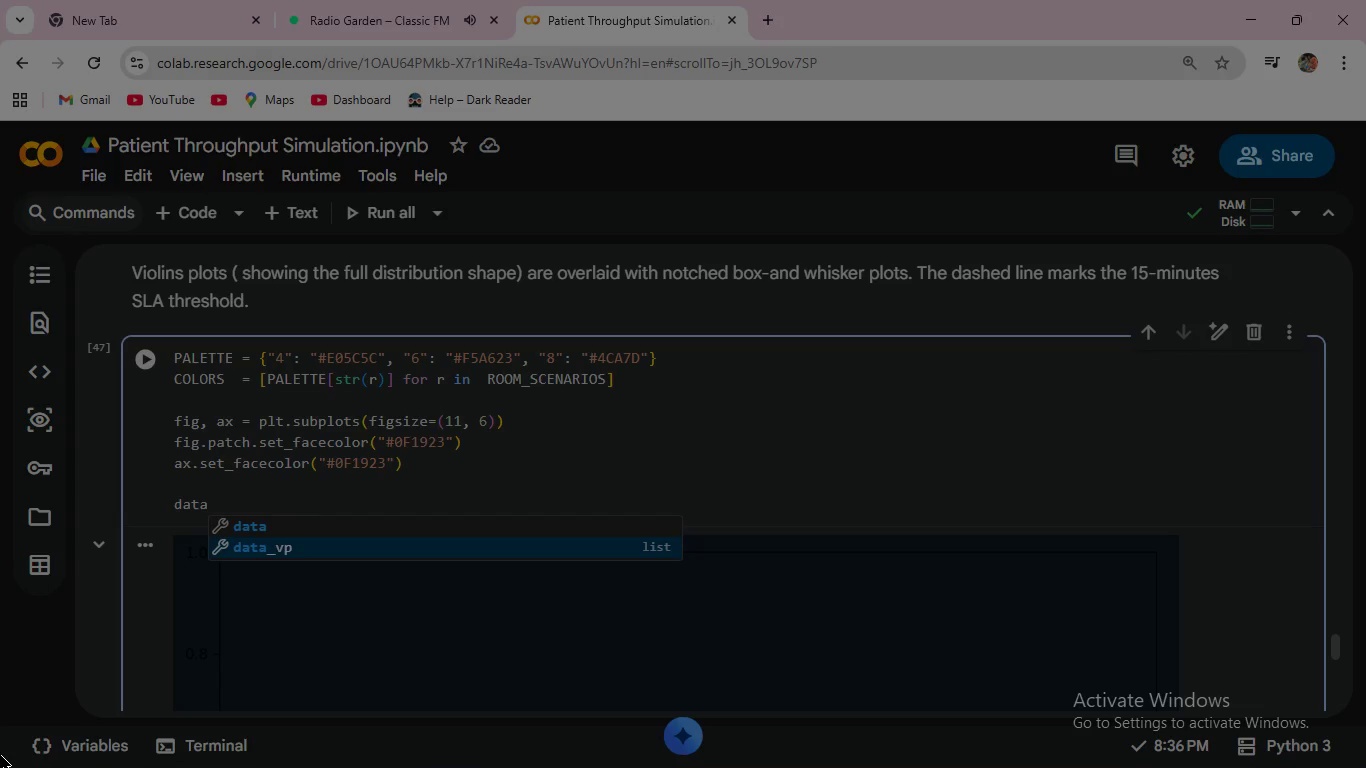 
key(Enter)
 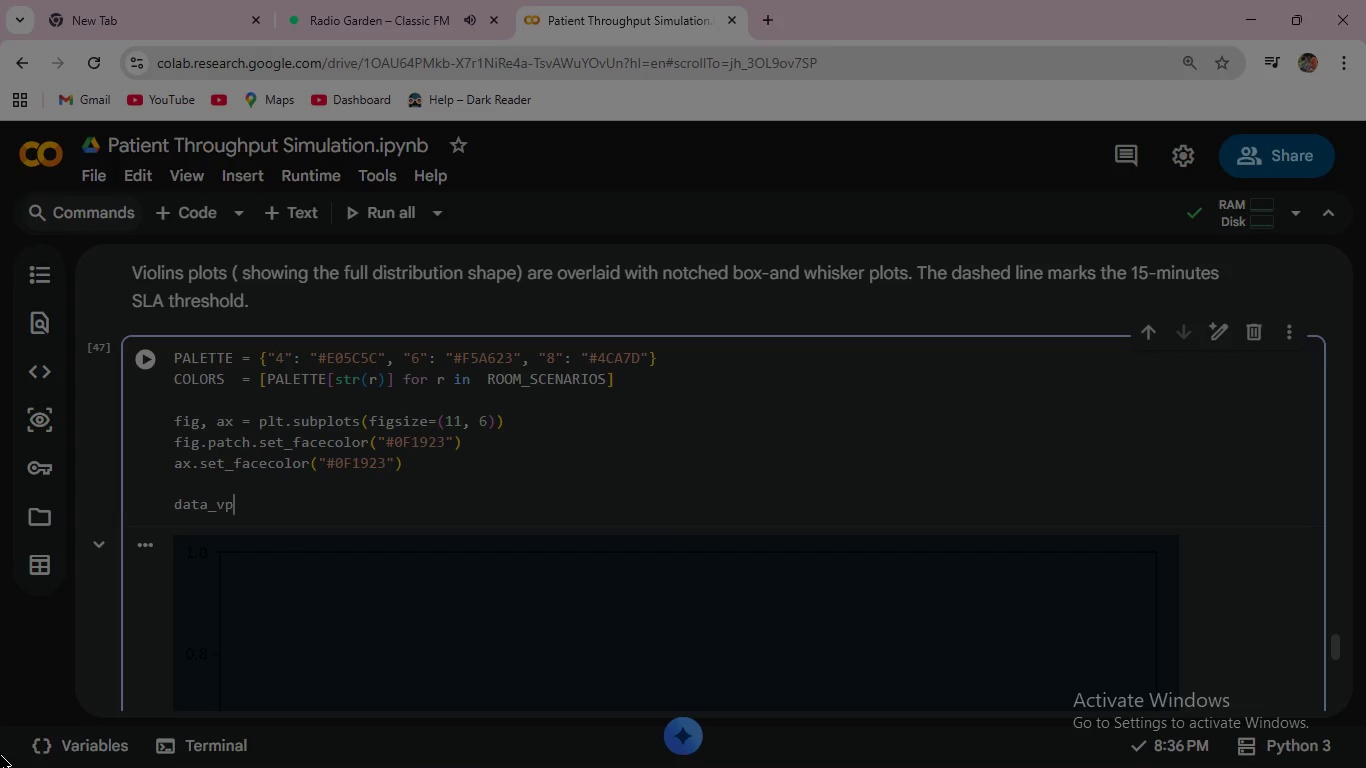 
type( = [results)
 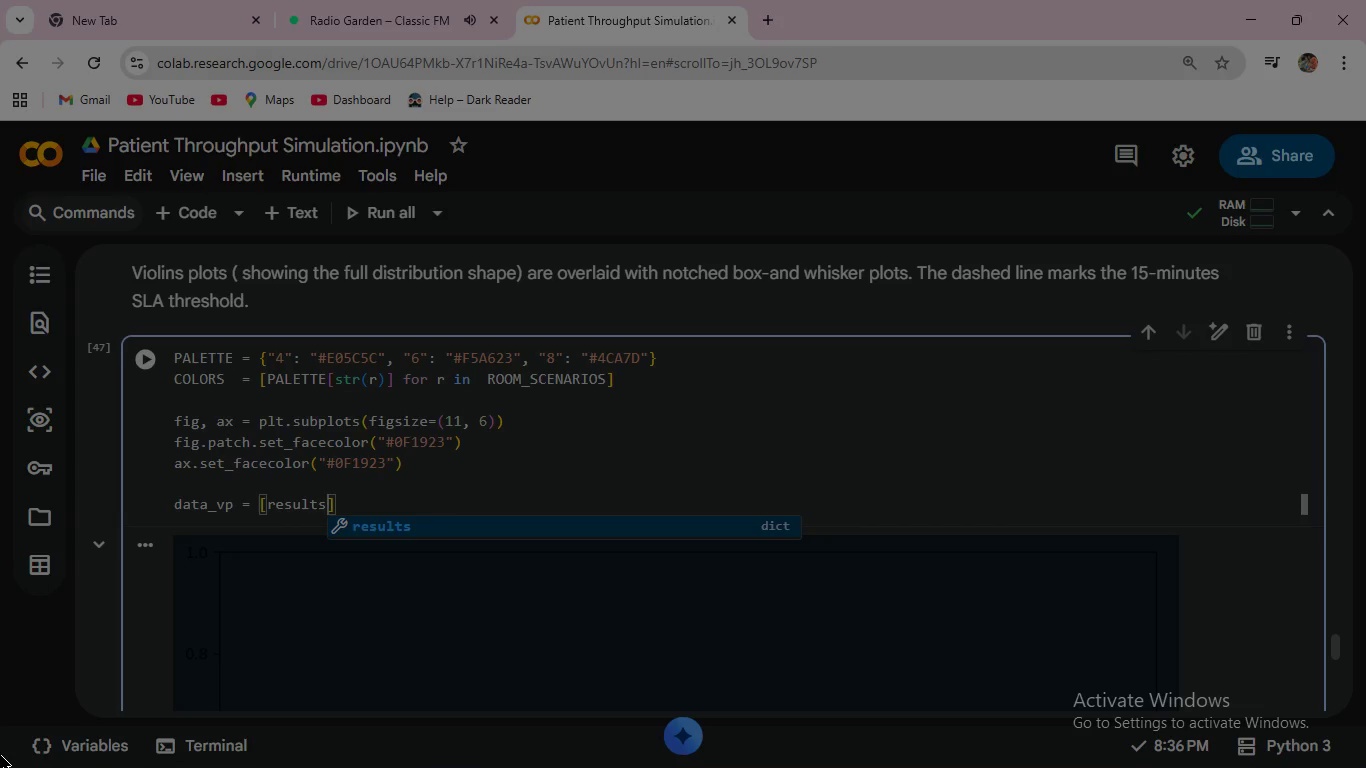 
key(Enter)
 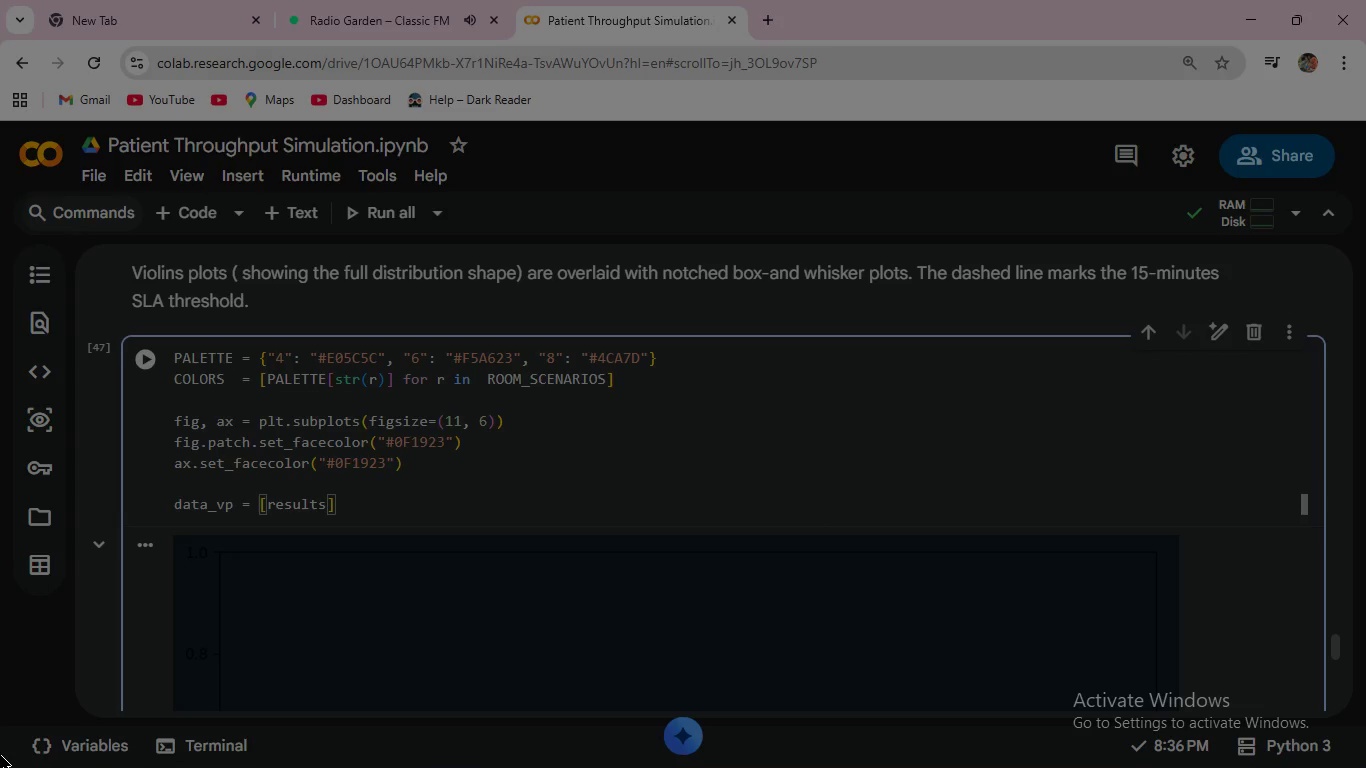 
key(BracketLeft)
 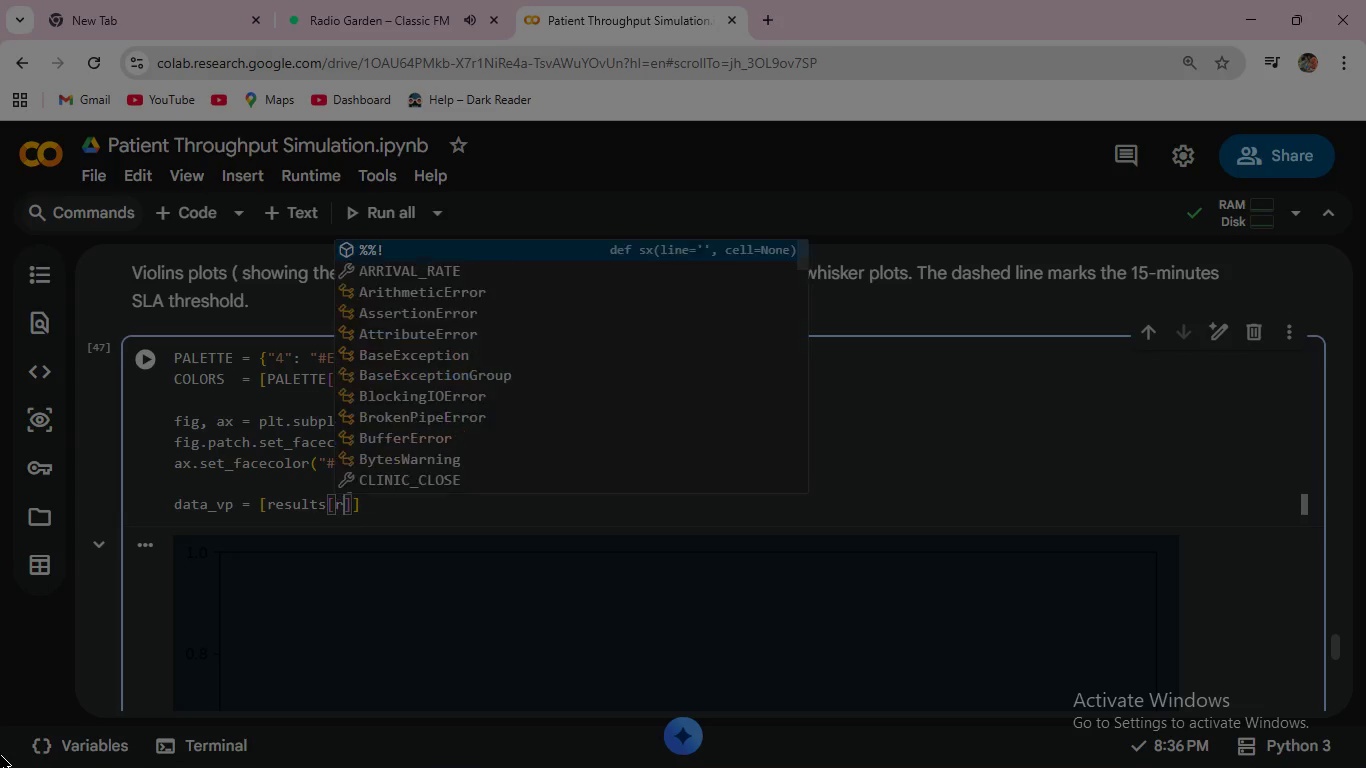 
key(R)
 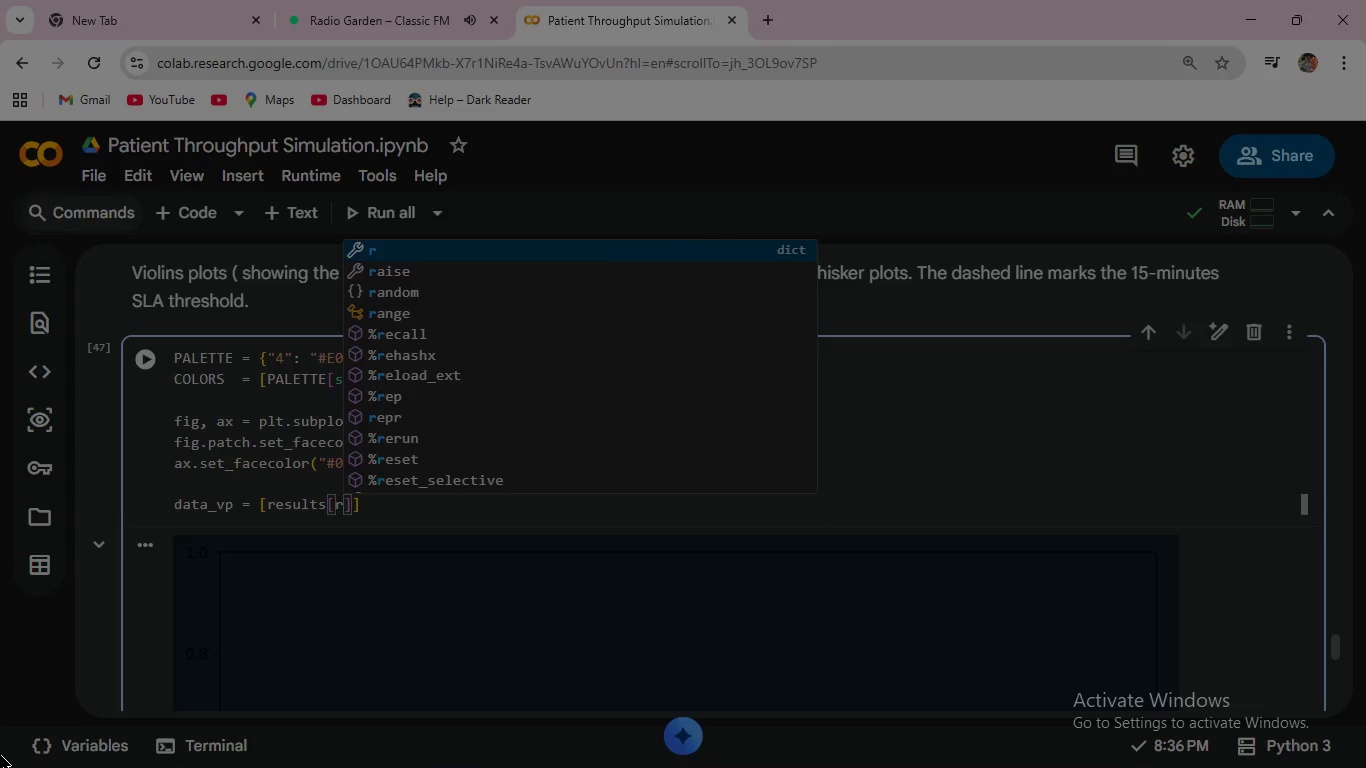 
key(ArrowRight)
 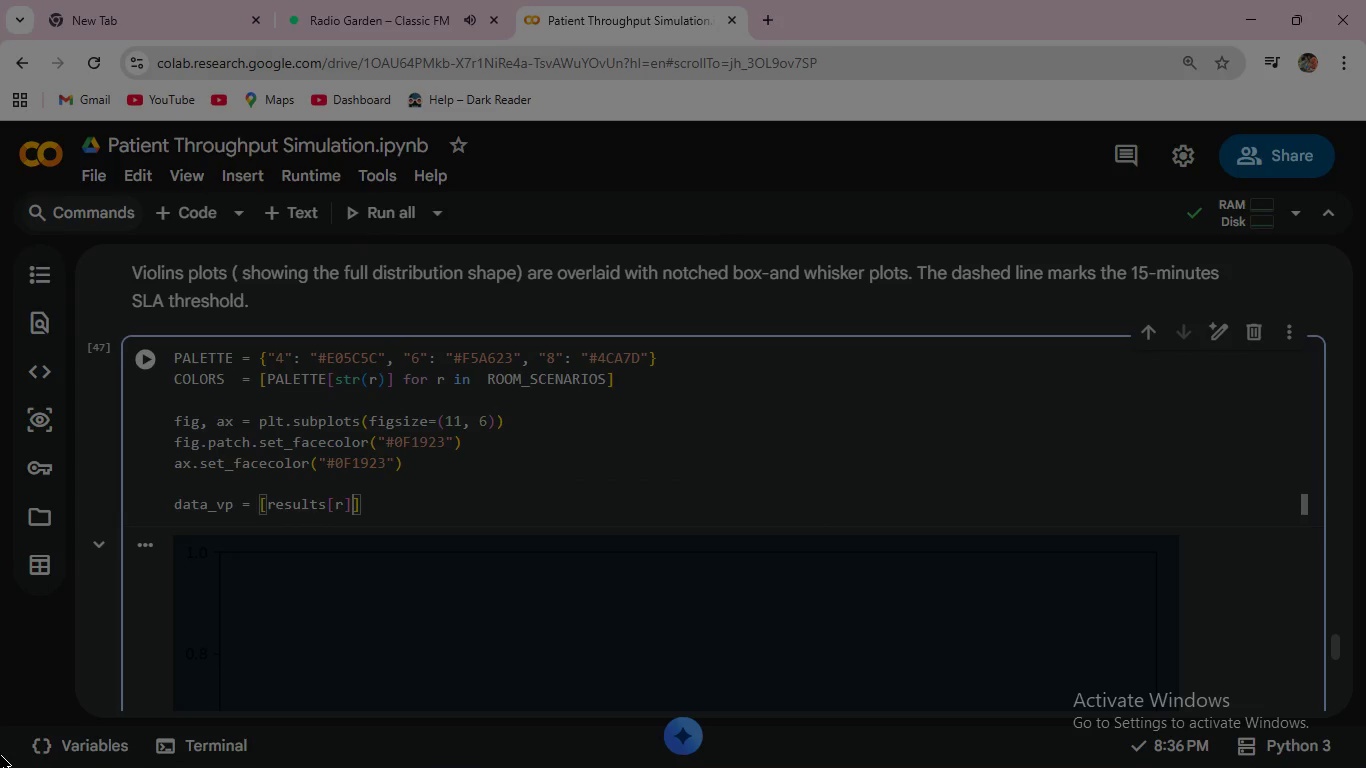 
type(["wait)
 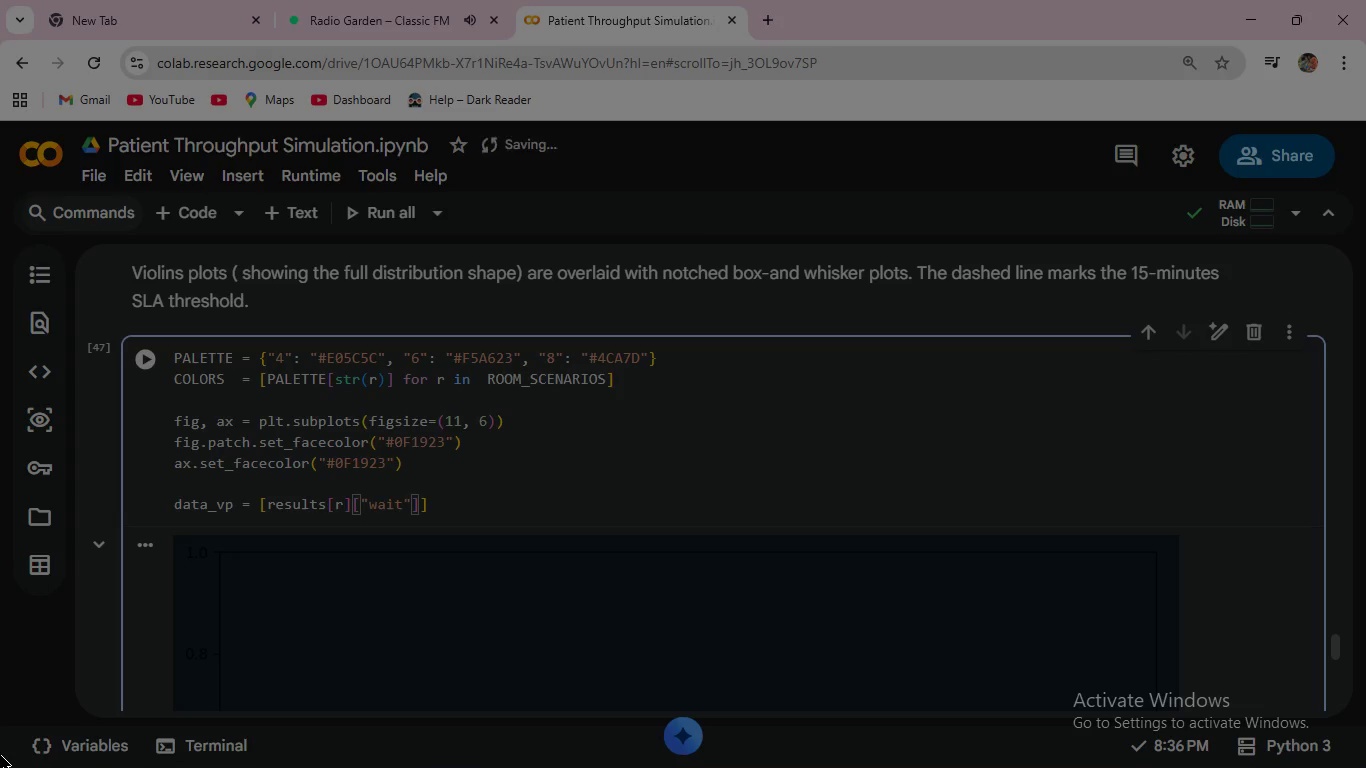 
type(_times)
 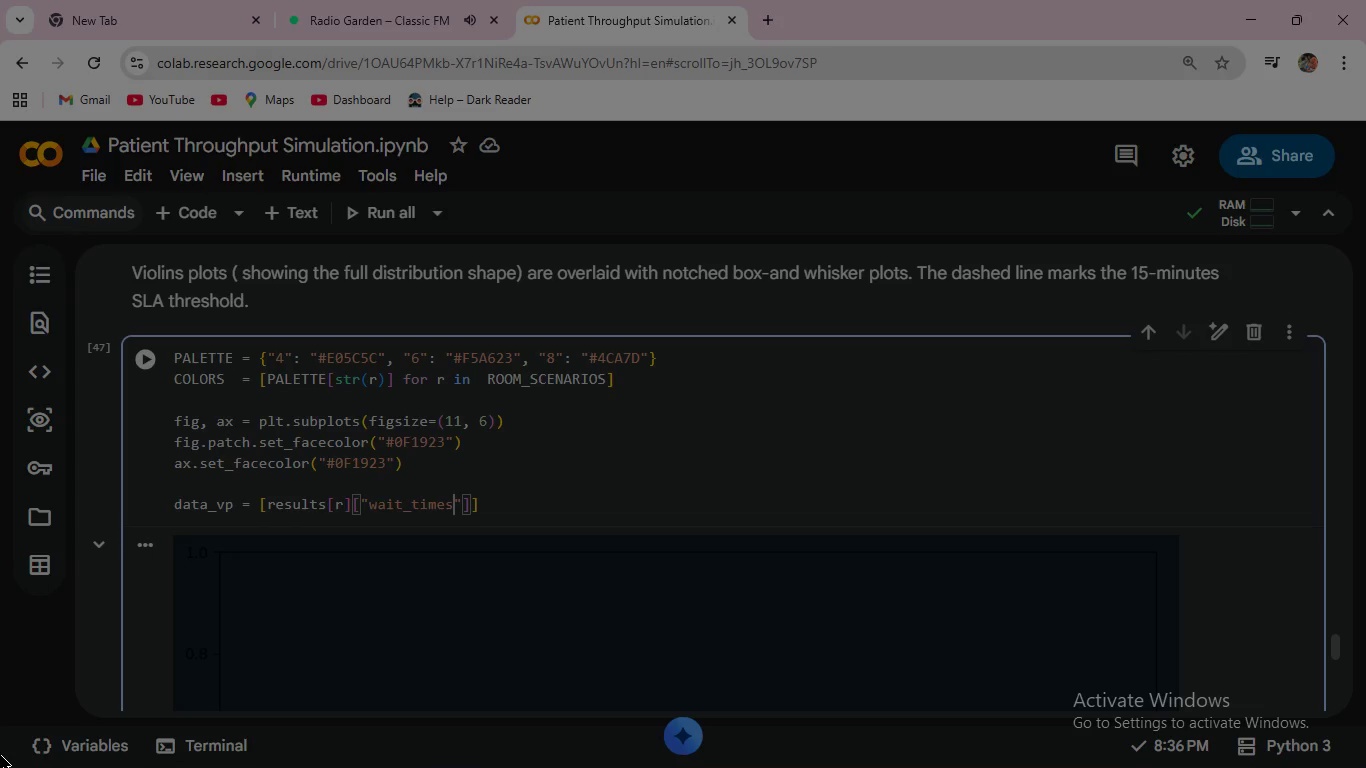 
key(ArrowRight)
 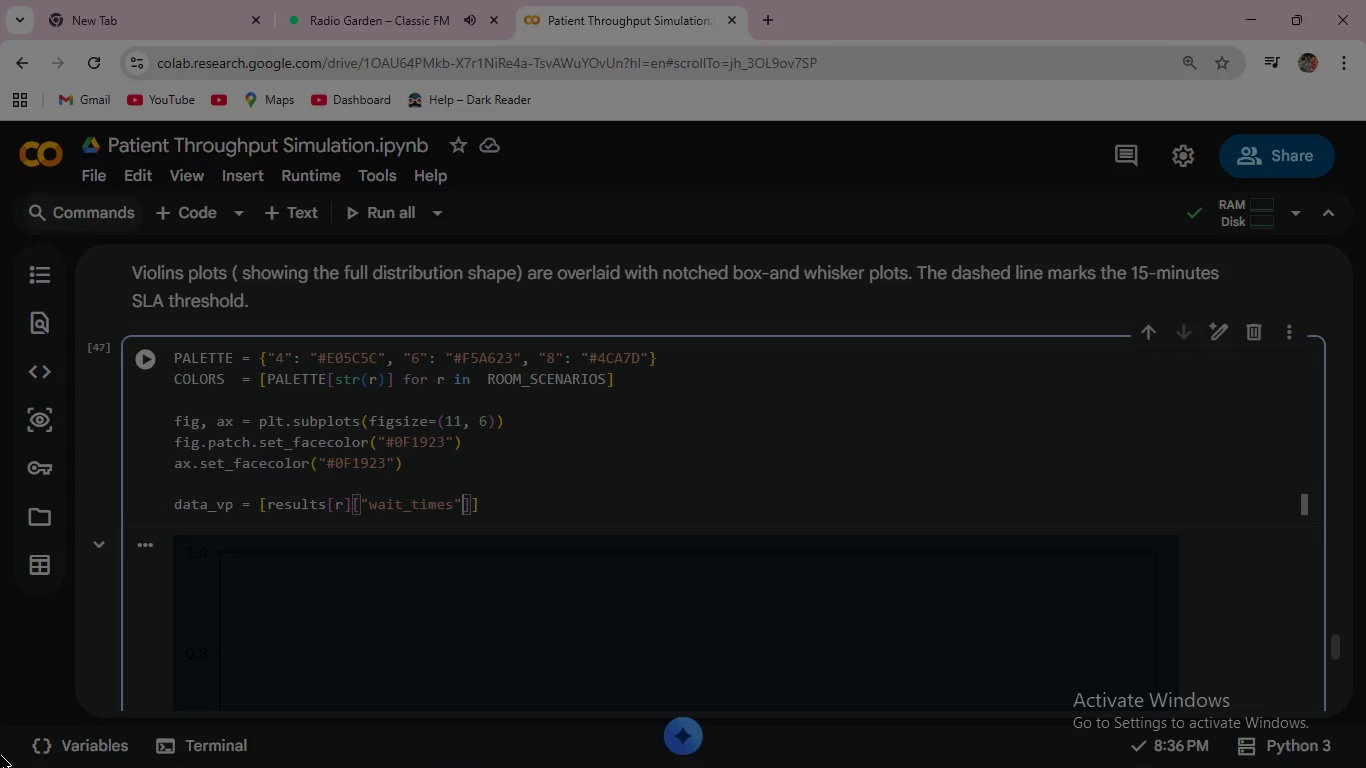 
key(ArrowRight)
 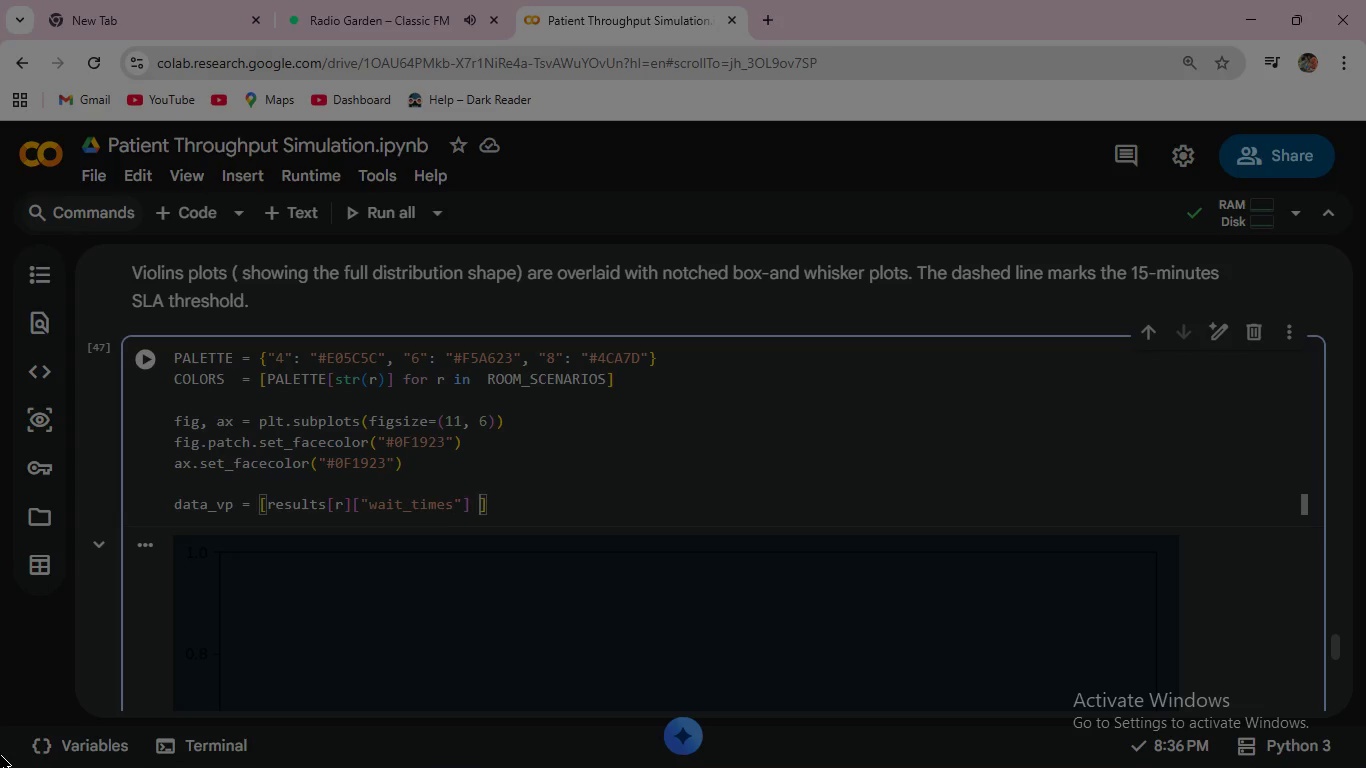 
type( for r in )
 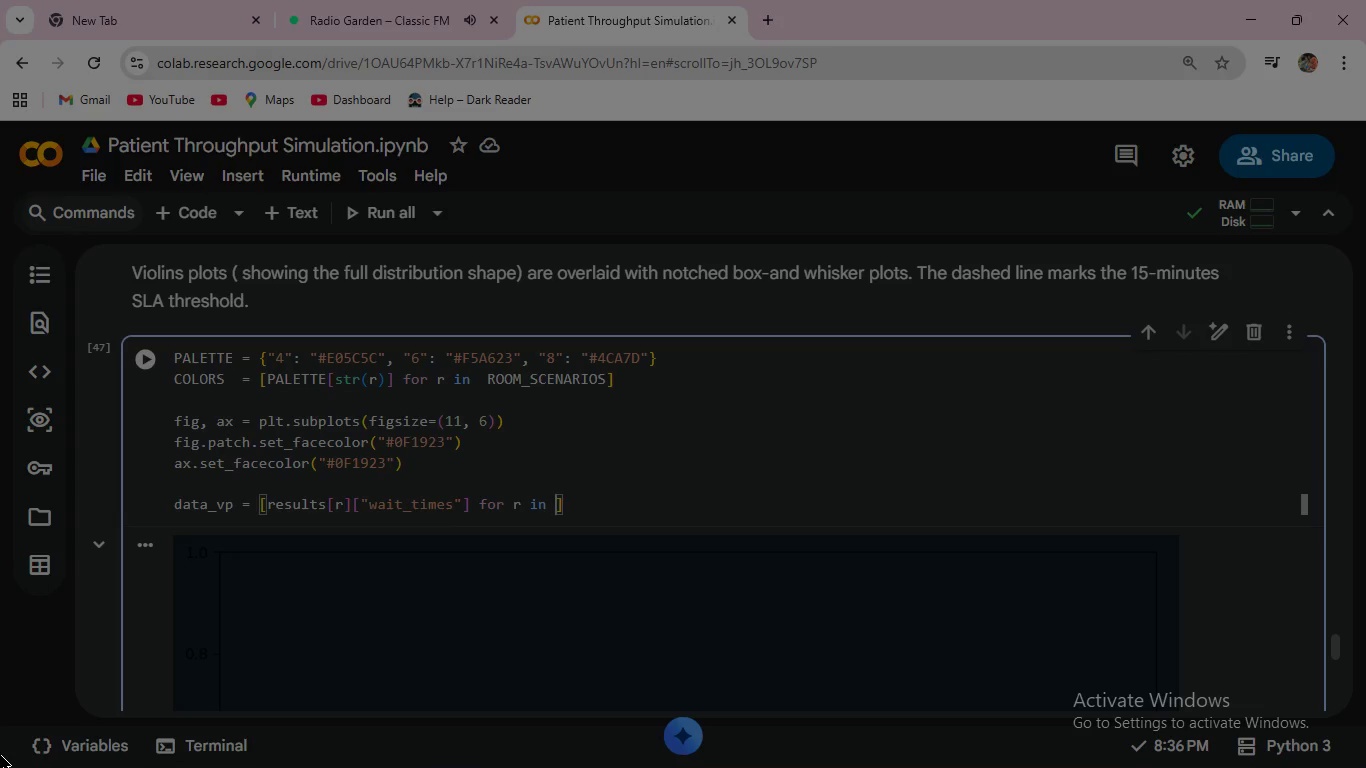 
key(Shift+R)
 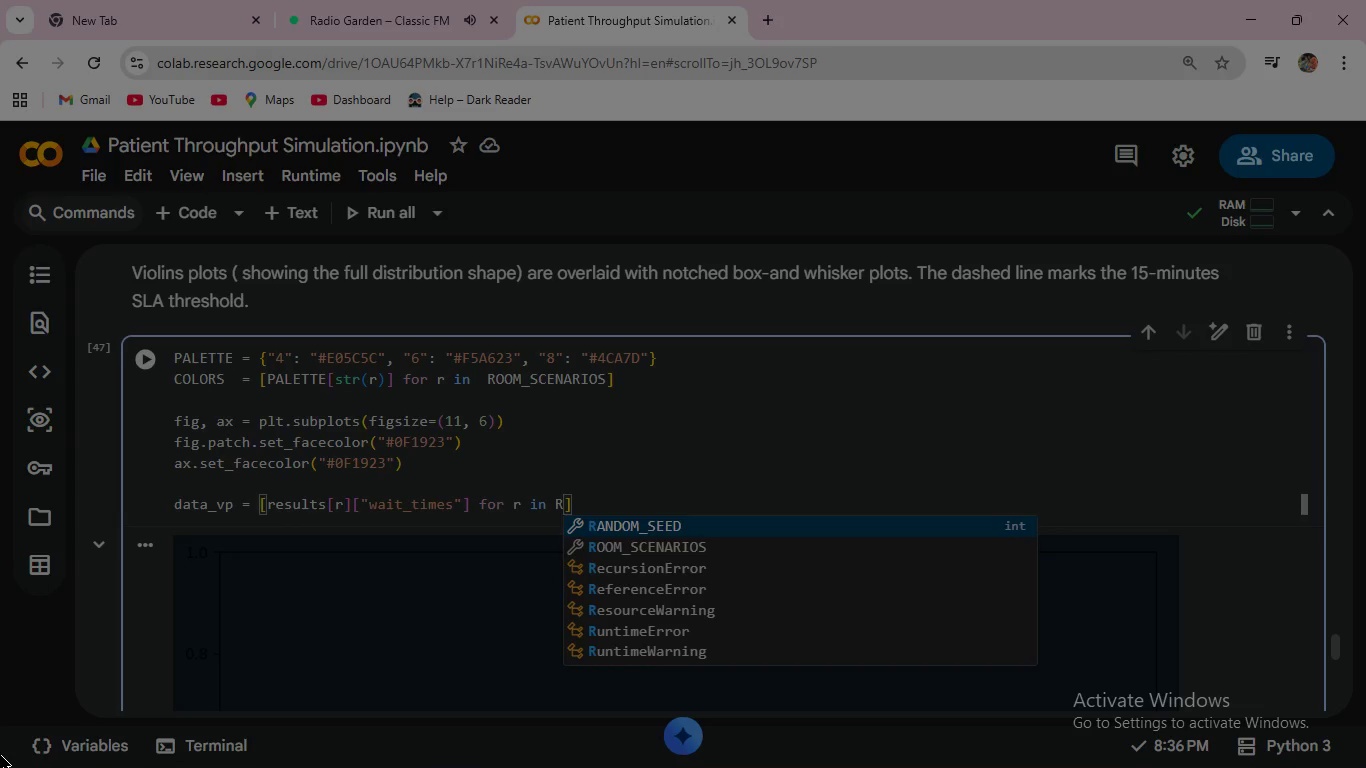 
type(OO)
 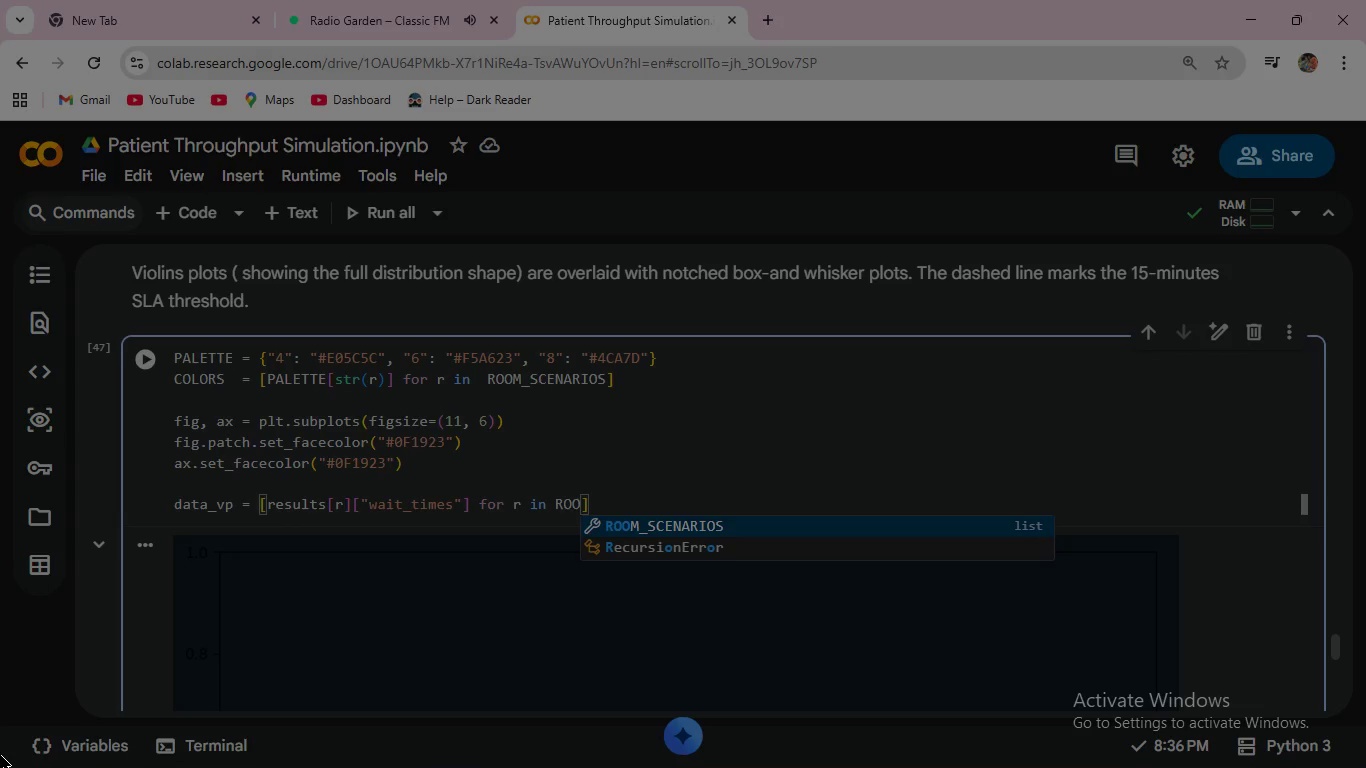 
key(Enter)
 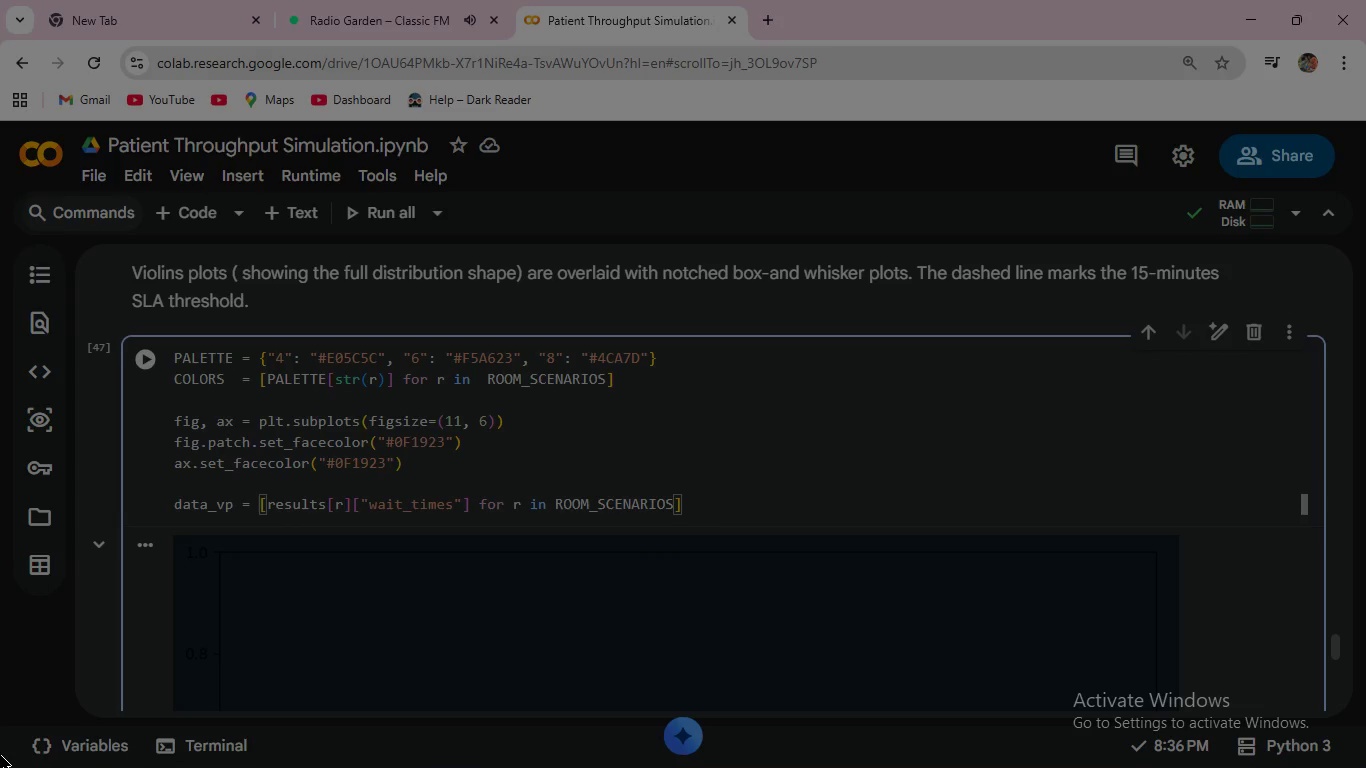 
key(ArrowRight)
 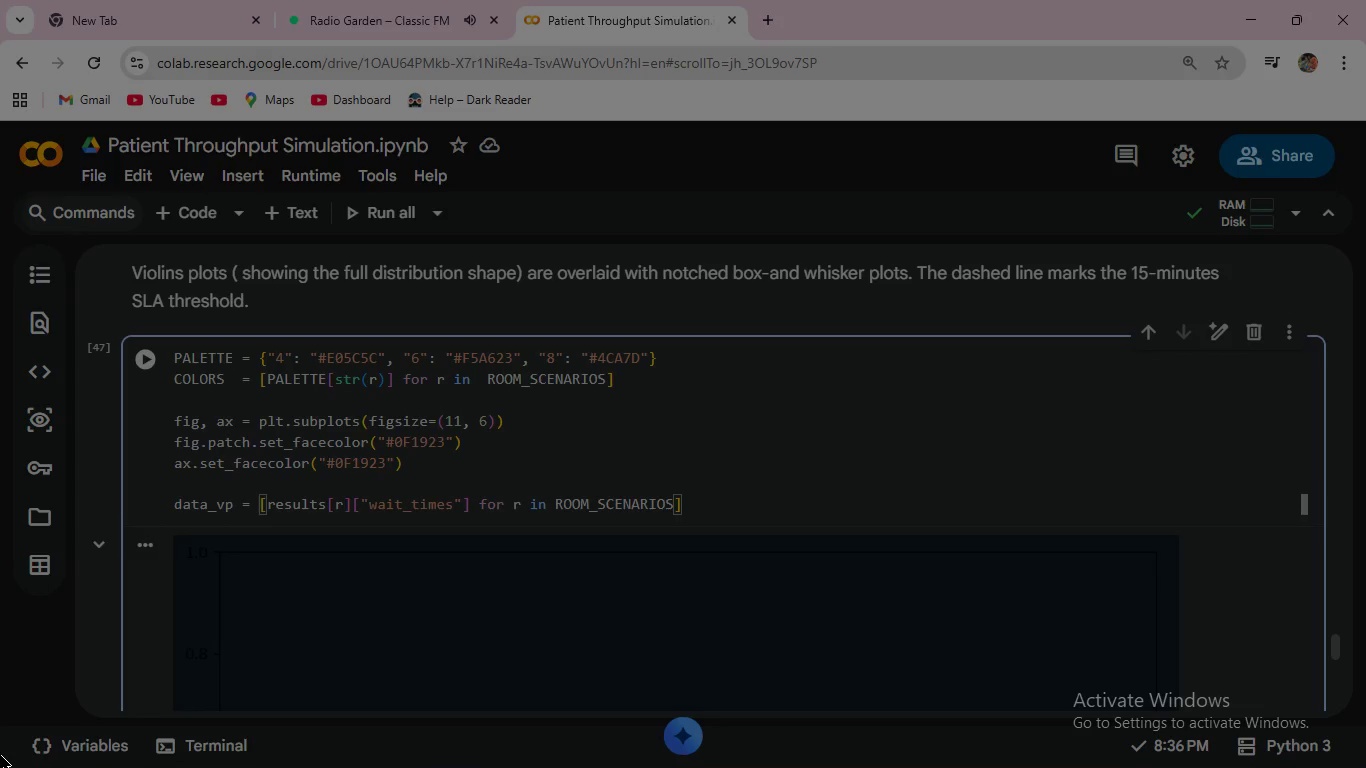 
key(Enter)
 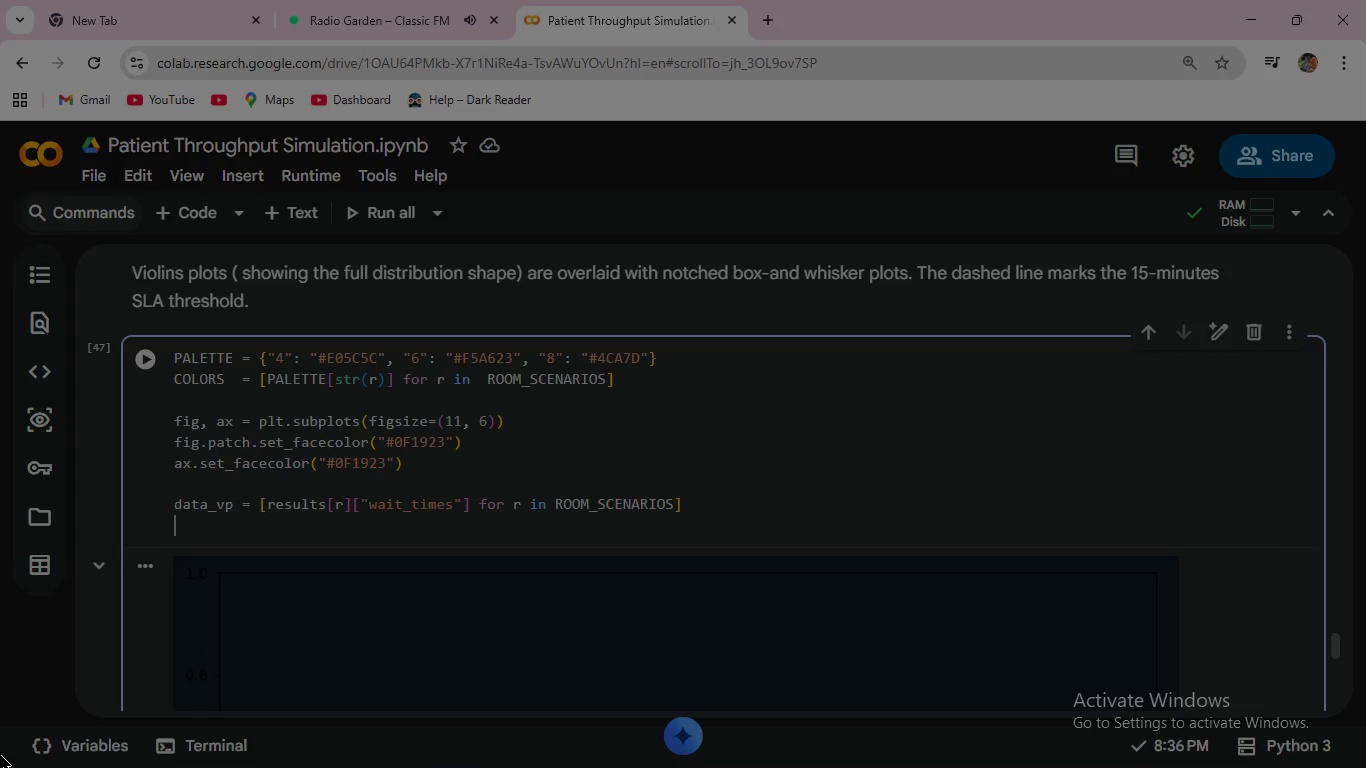 
wait(5.14)
 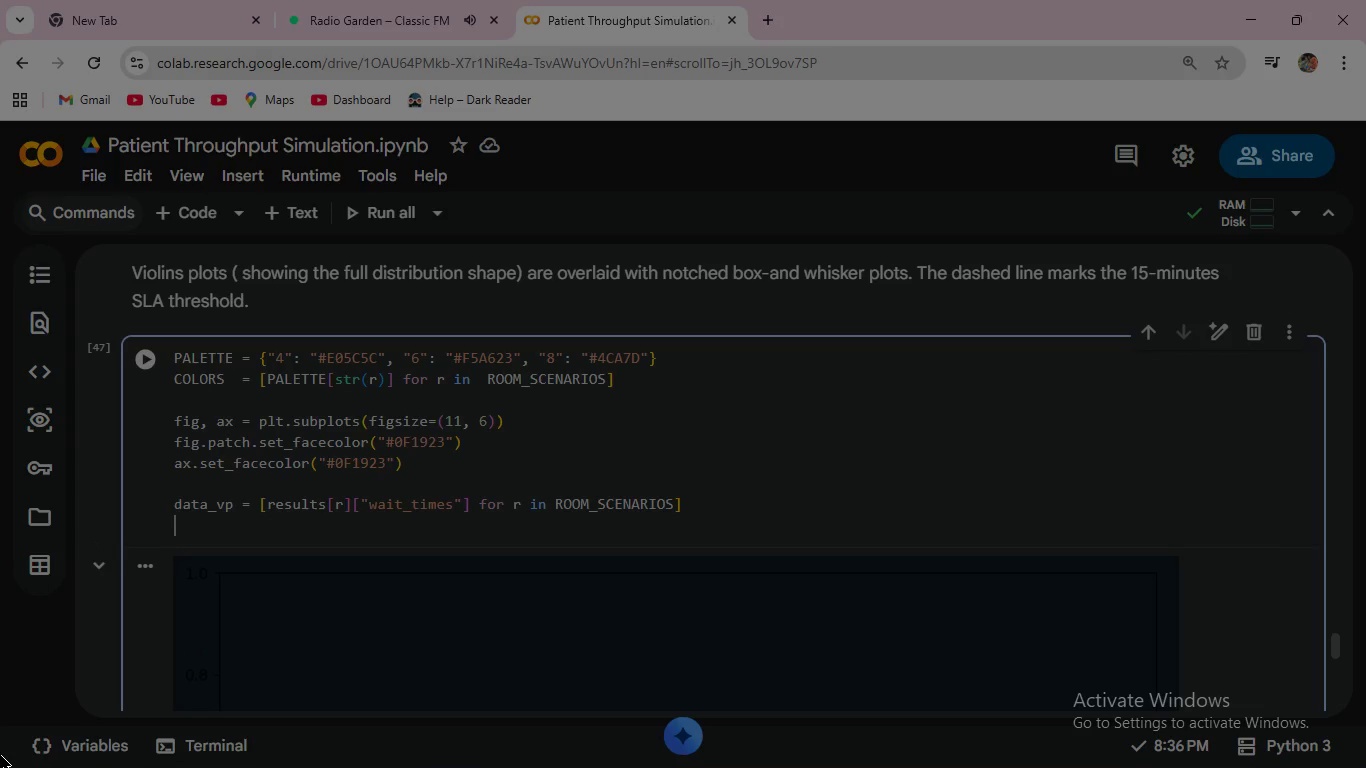 
type(pos)
 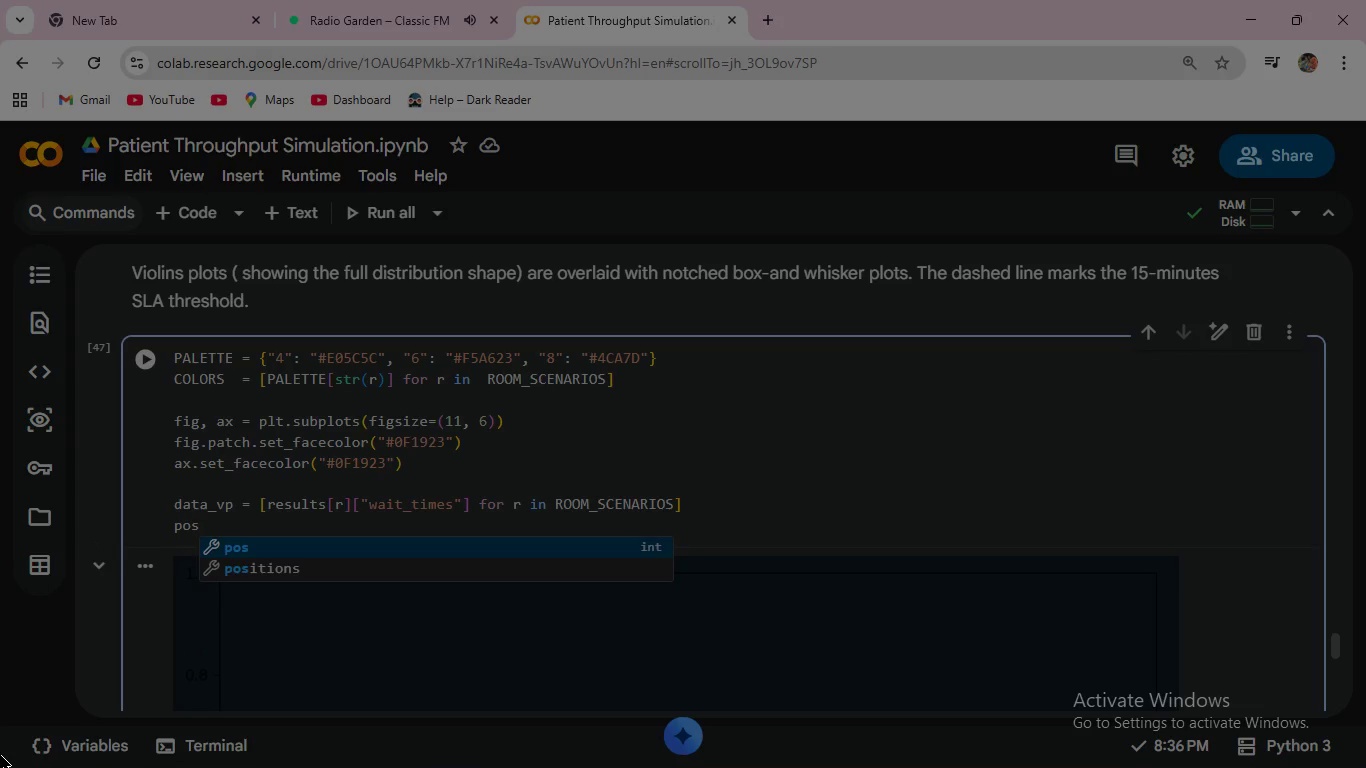 
key(ArrowDown)
 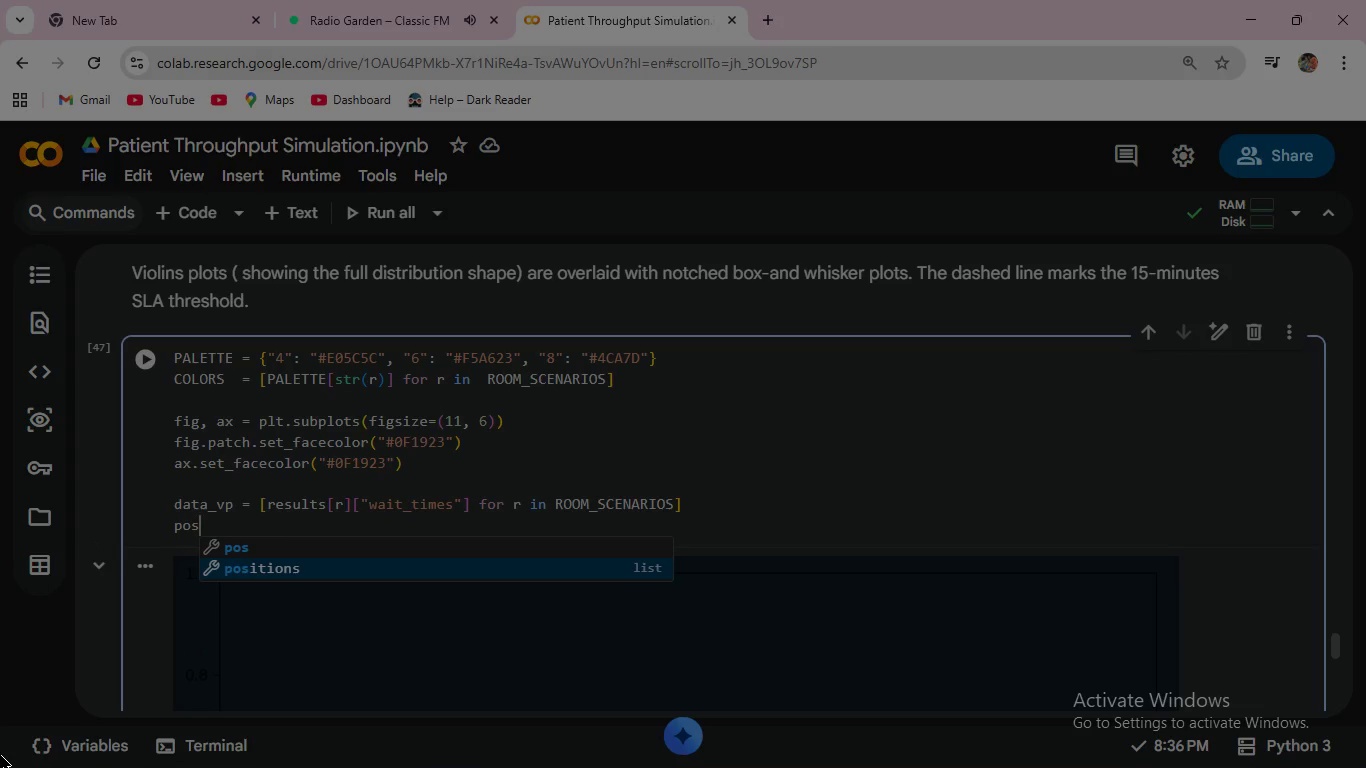 
key(Enter)
 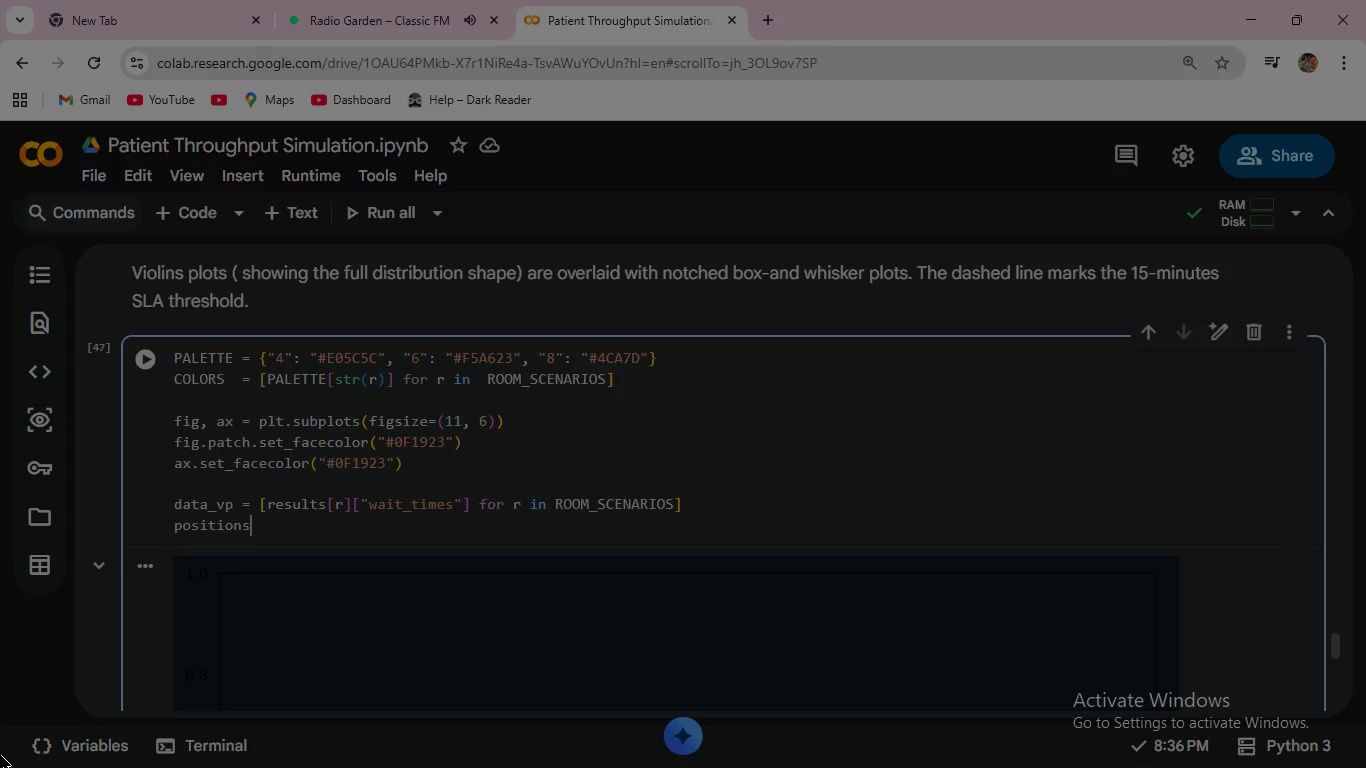 
key(Space)
 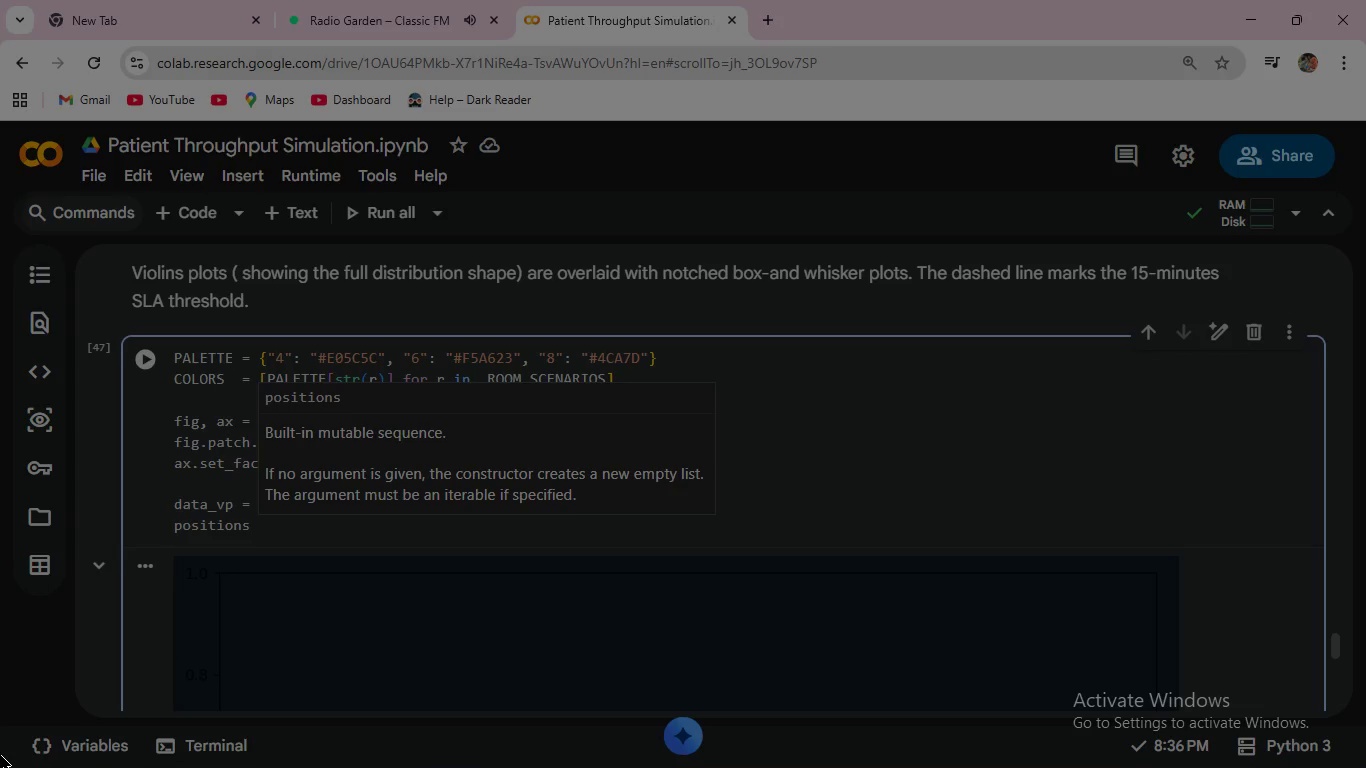 
key(Equal)
 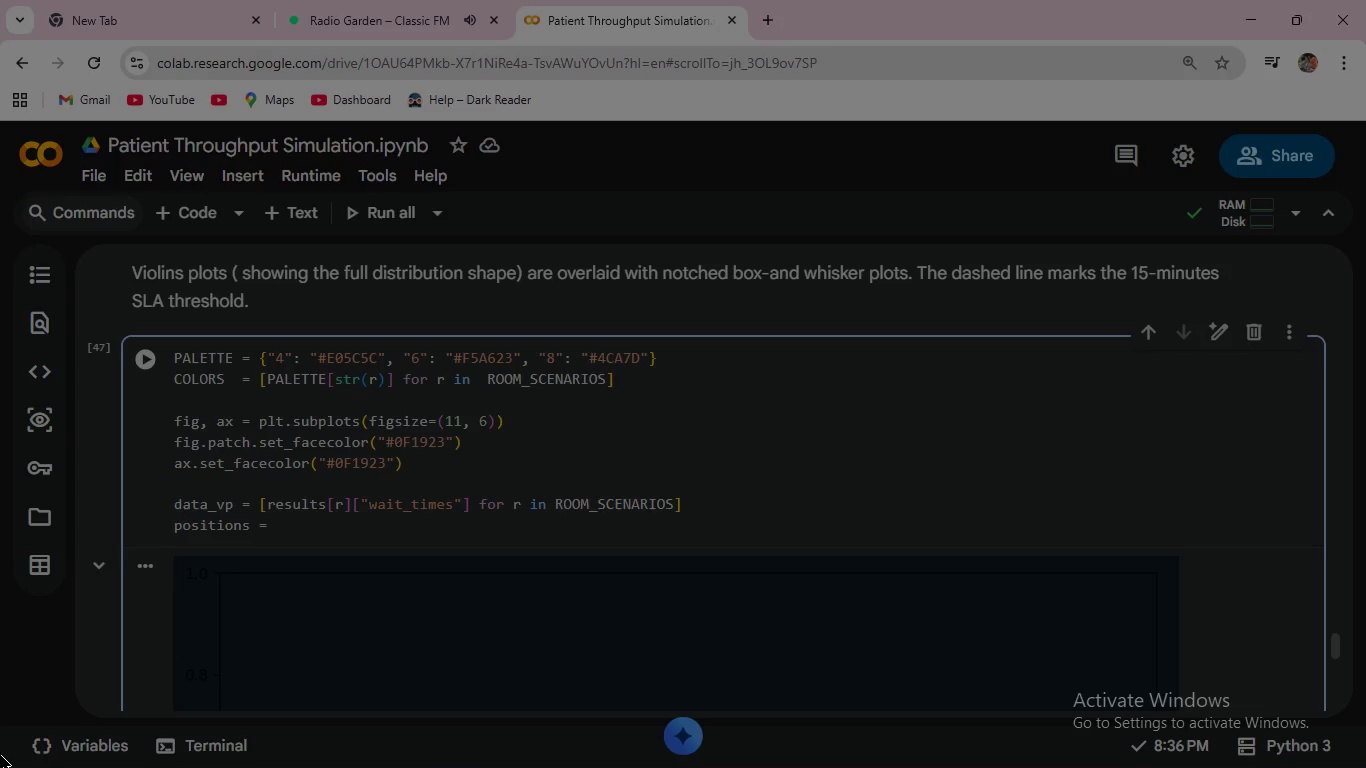 
key(Space)
 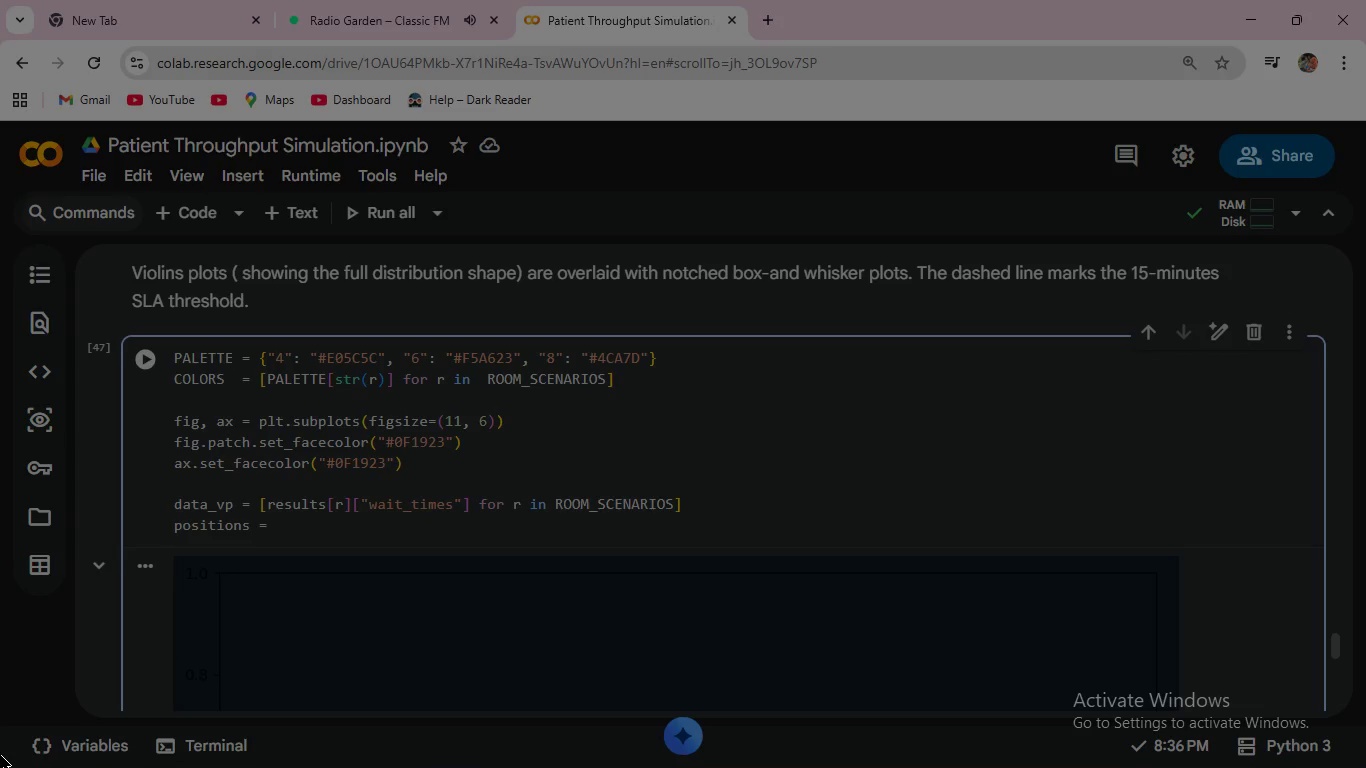 
key(BracketLeft)
 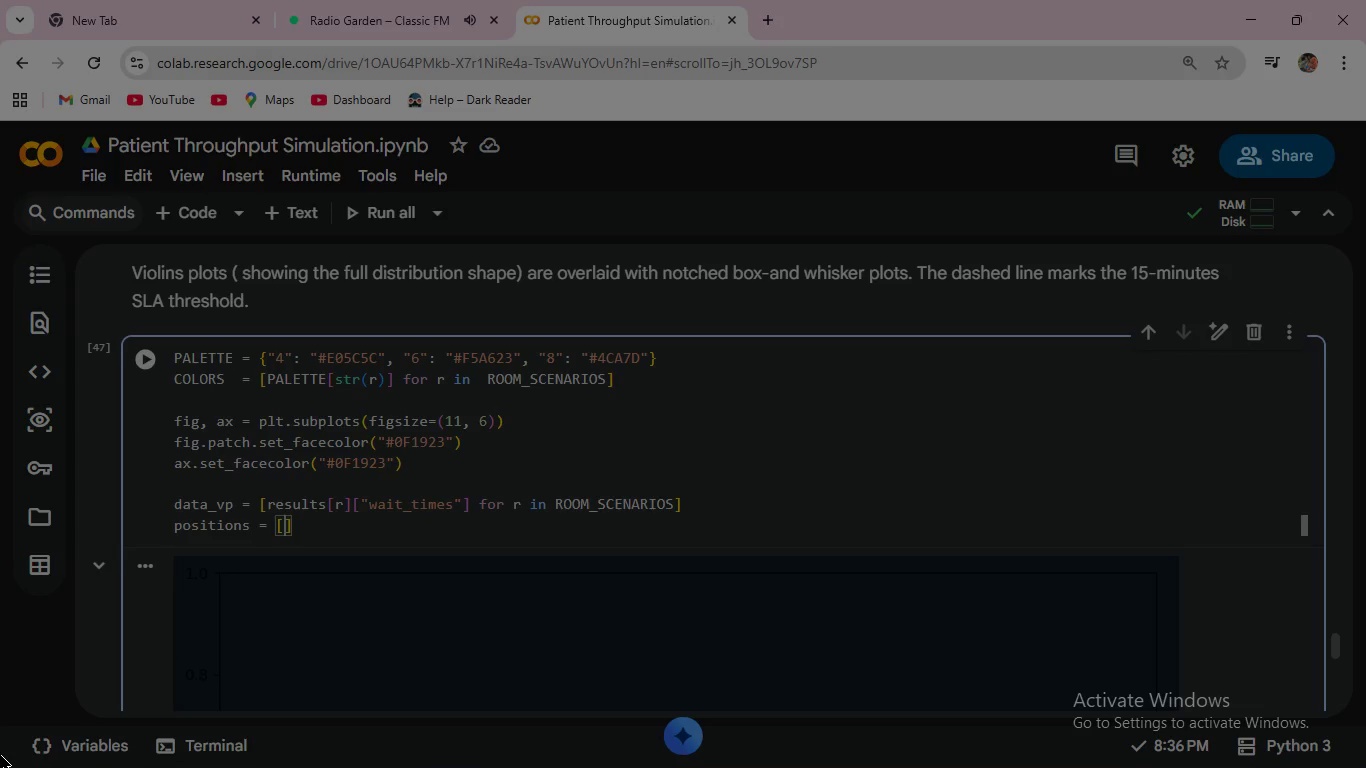 
key(1)
 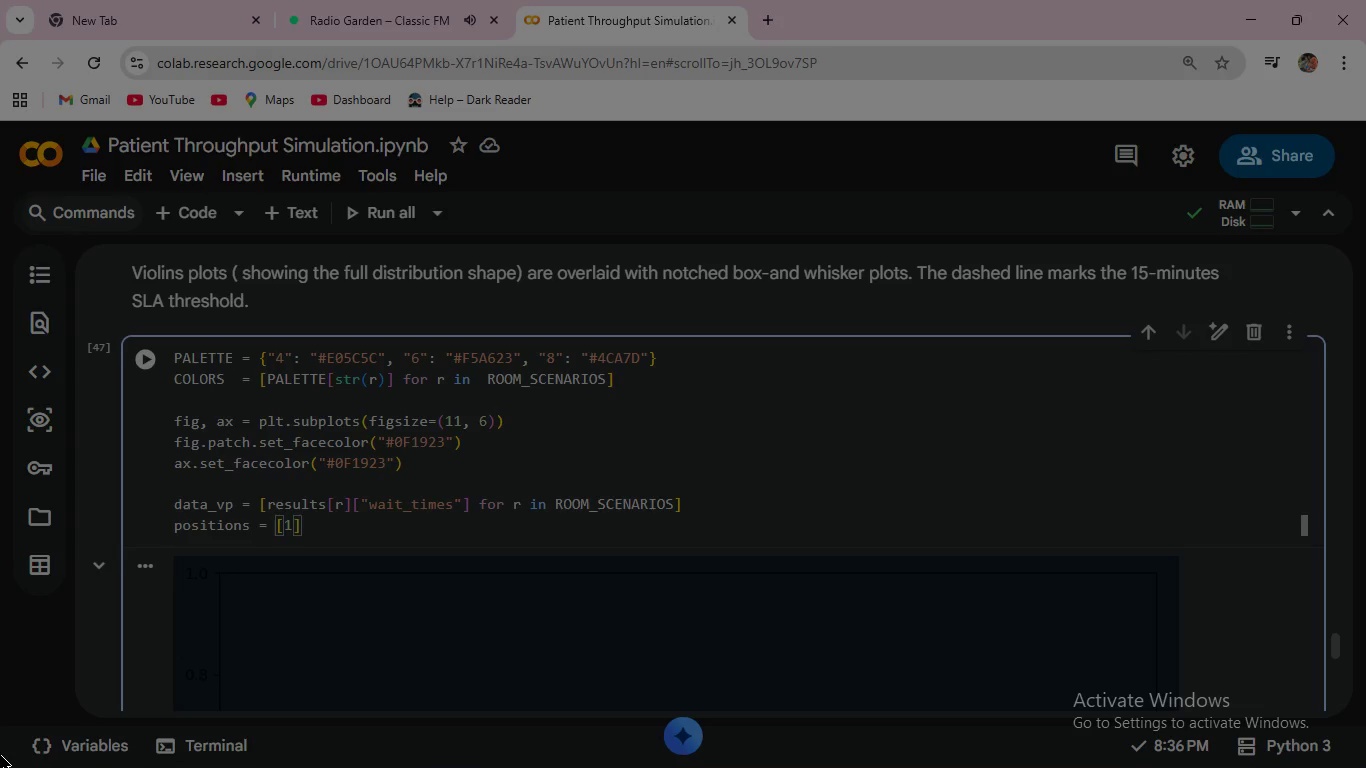 
key(Comma)
 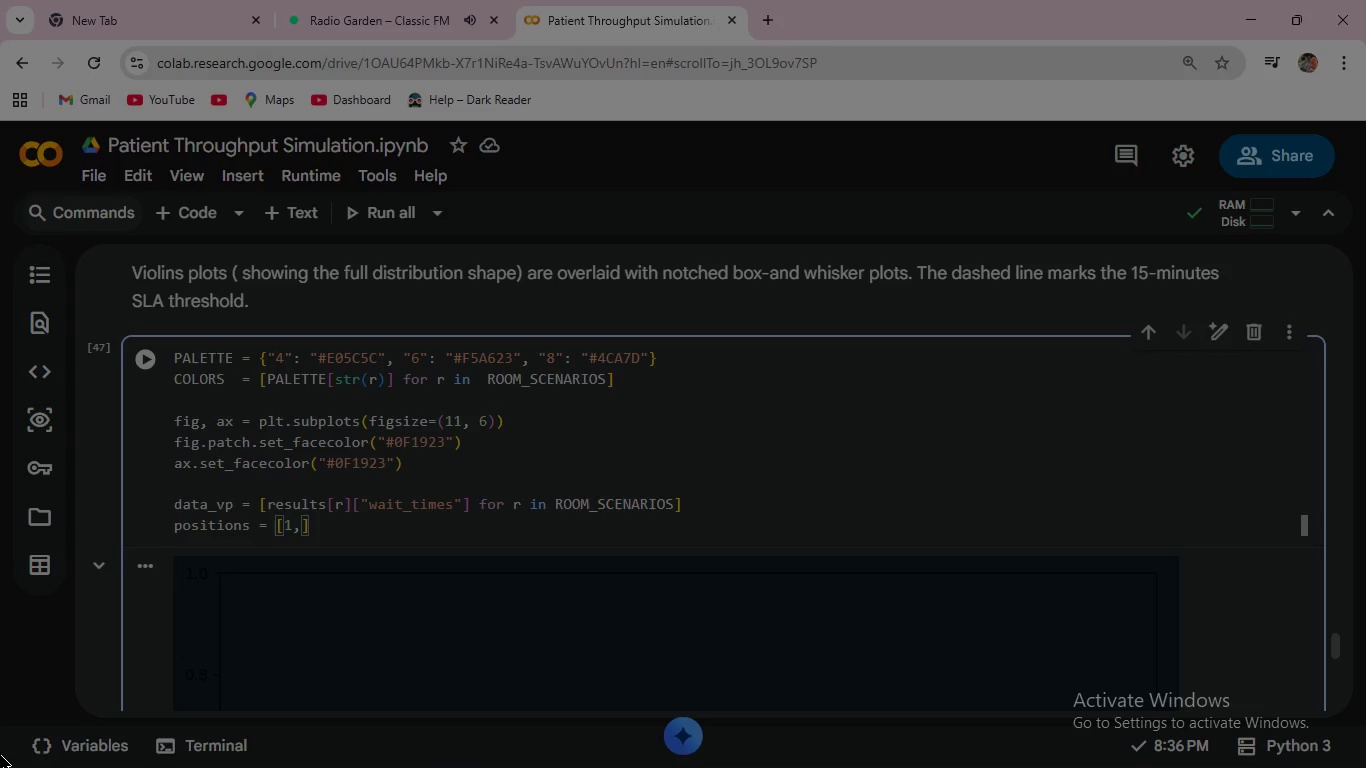 
key(Space)
 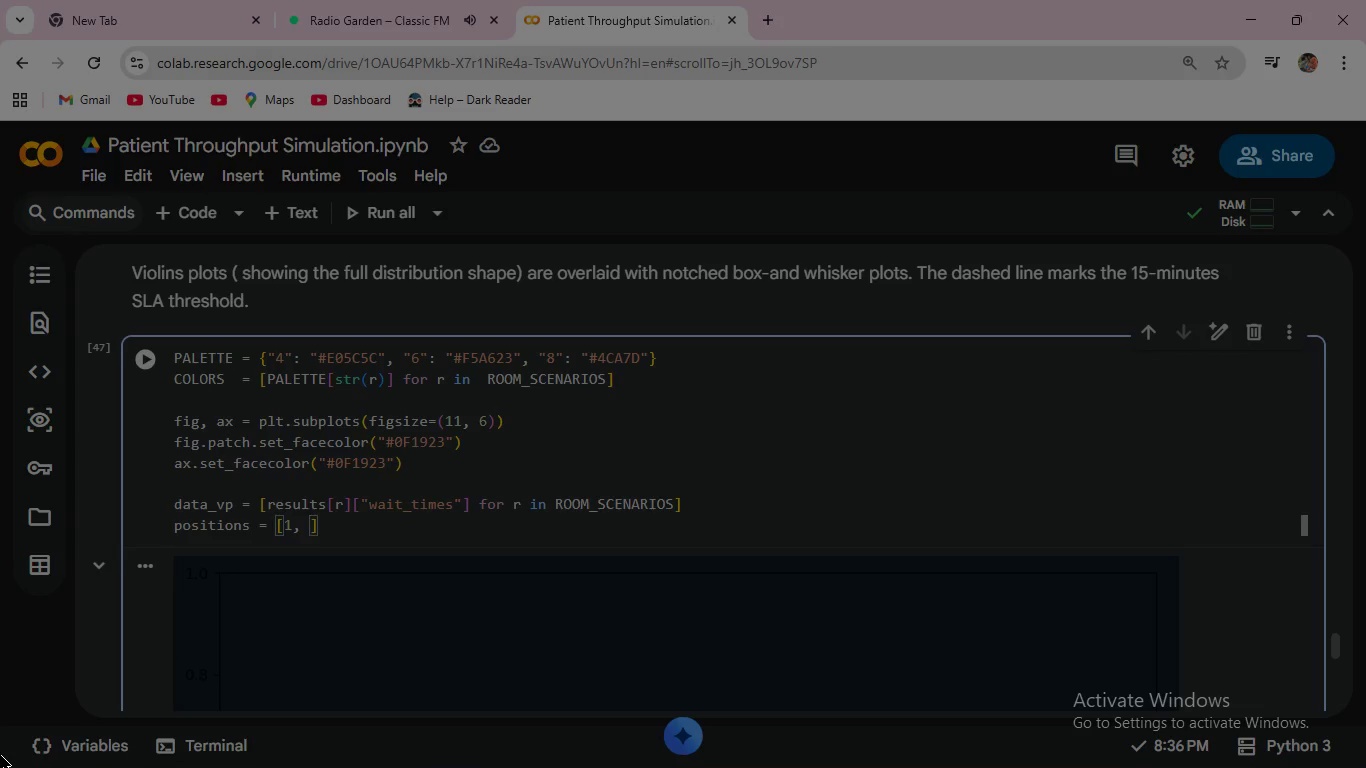 
key(2)
 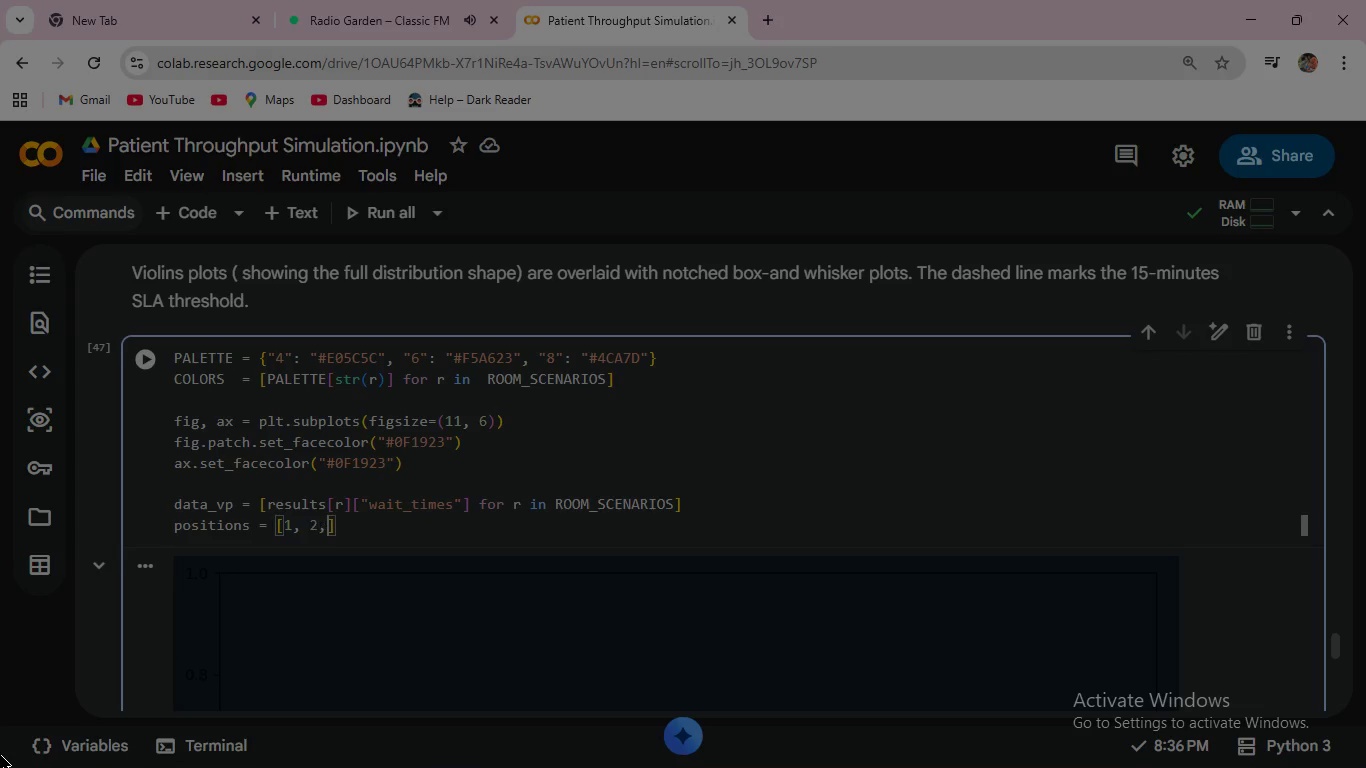 
key(Comma)
 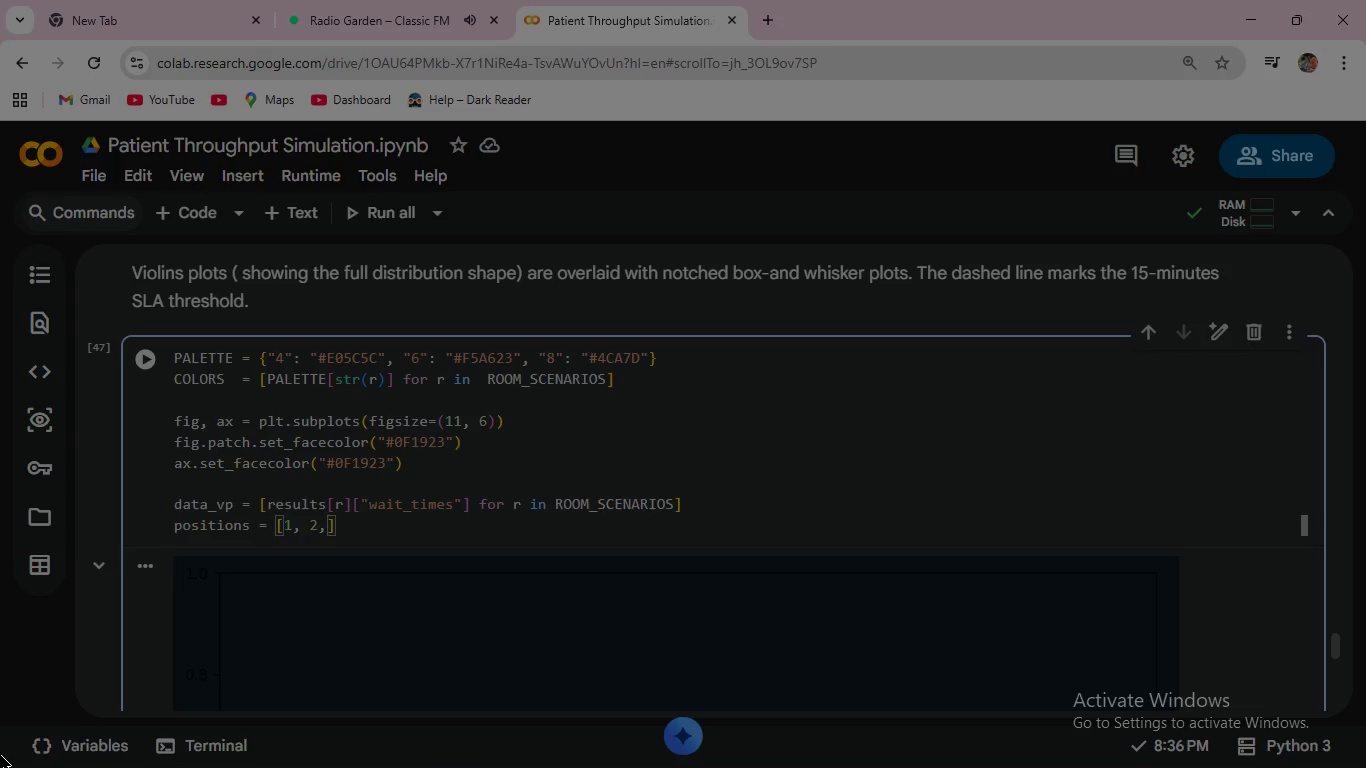 
key(Space)
 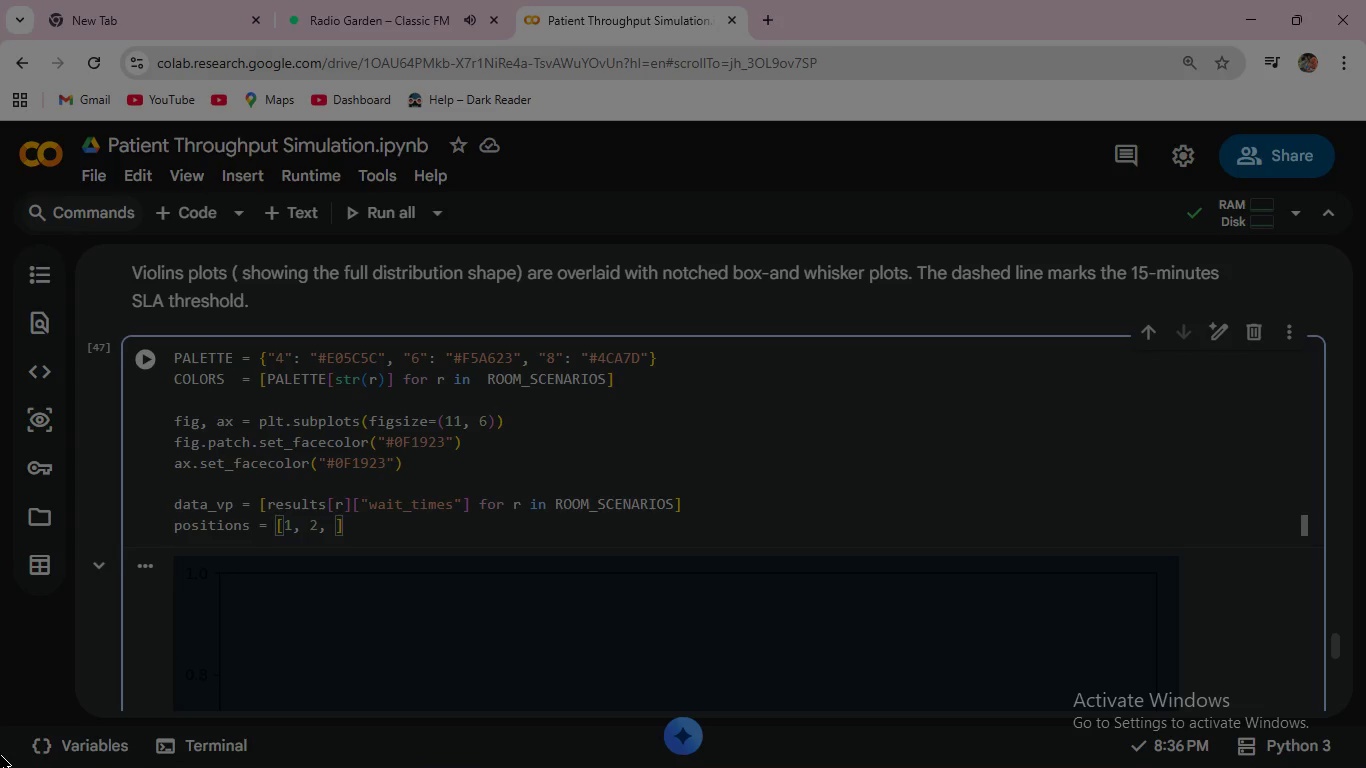 
key(3)
 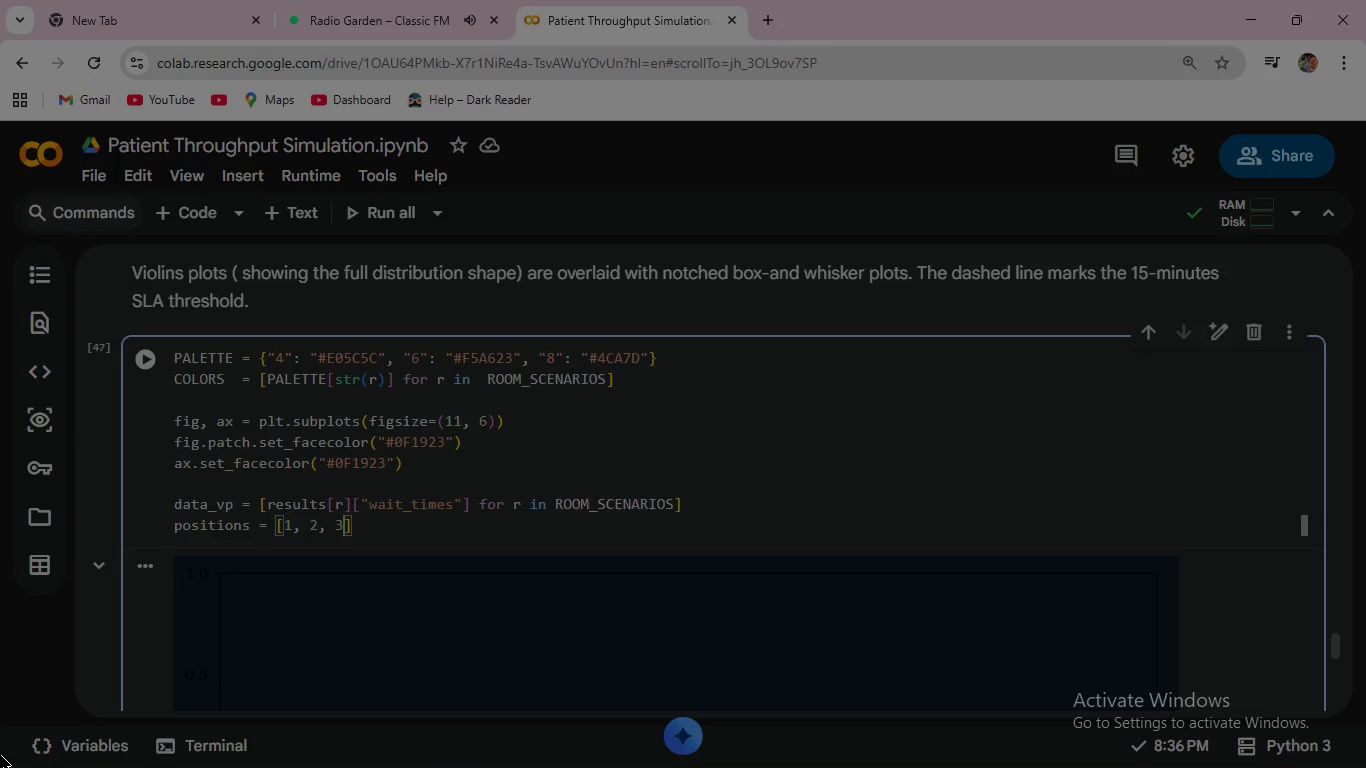 
key(ArrowRight)
 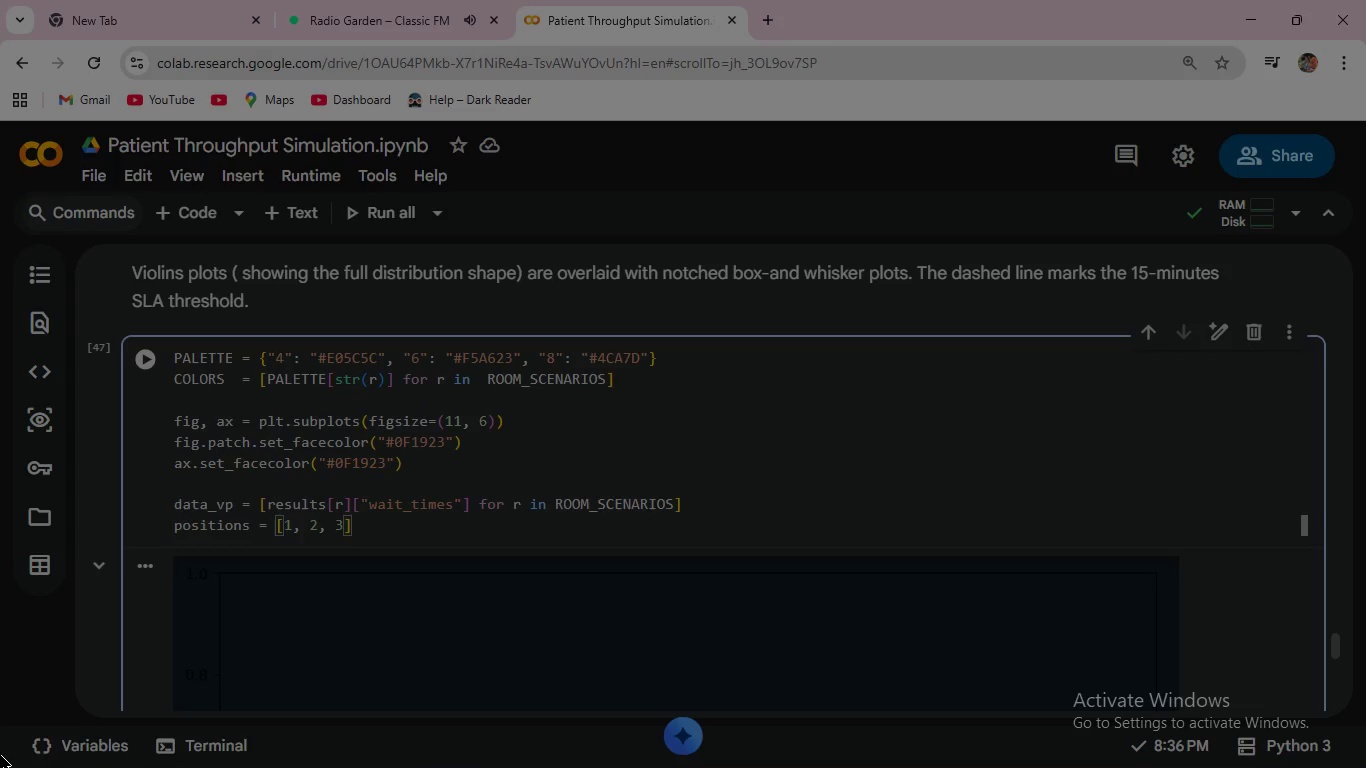 
key(Enter)
 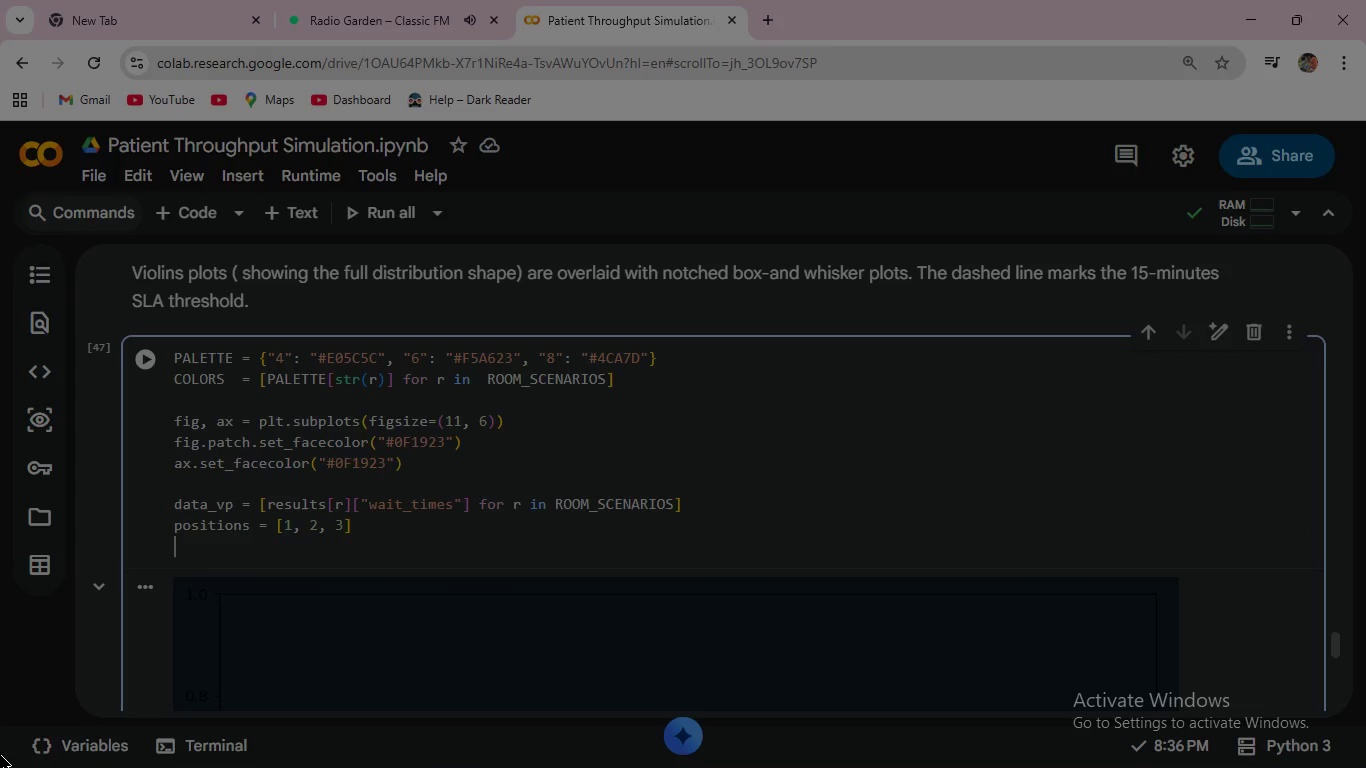 
key(Enter)
 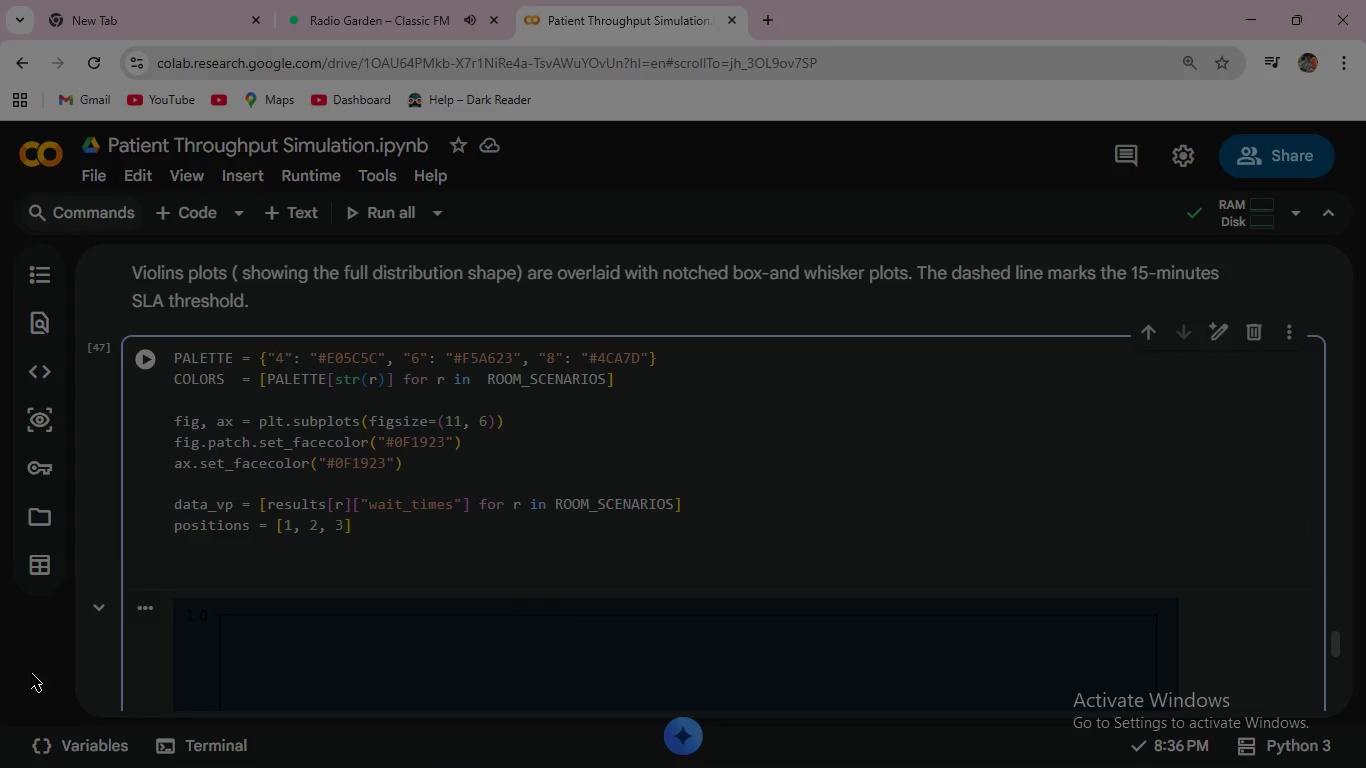 
wait(7.42)
 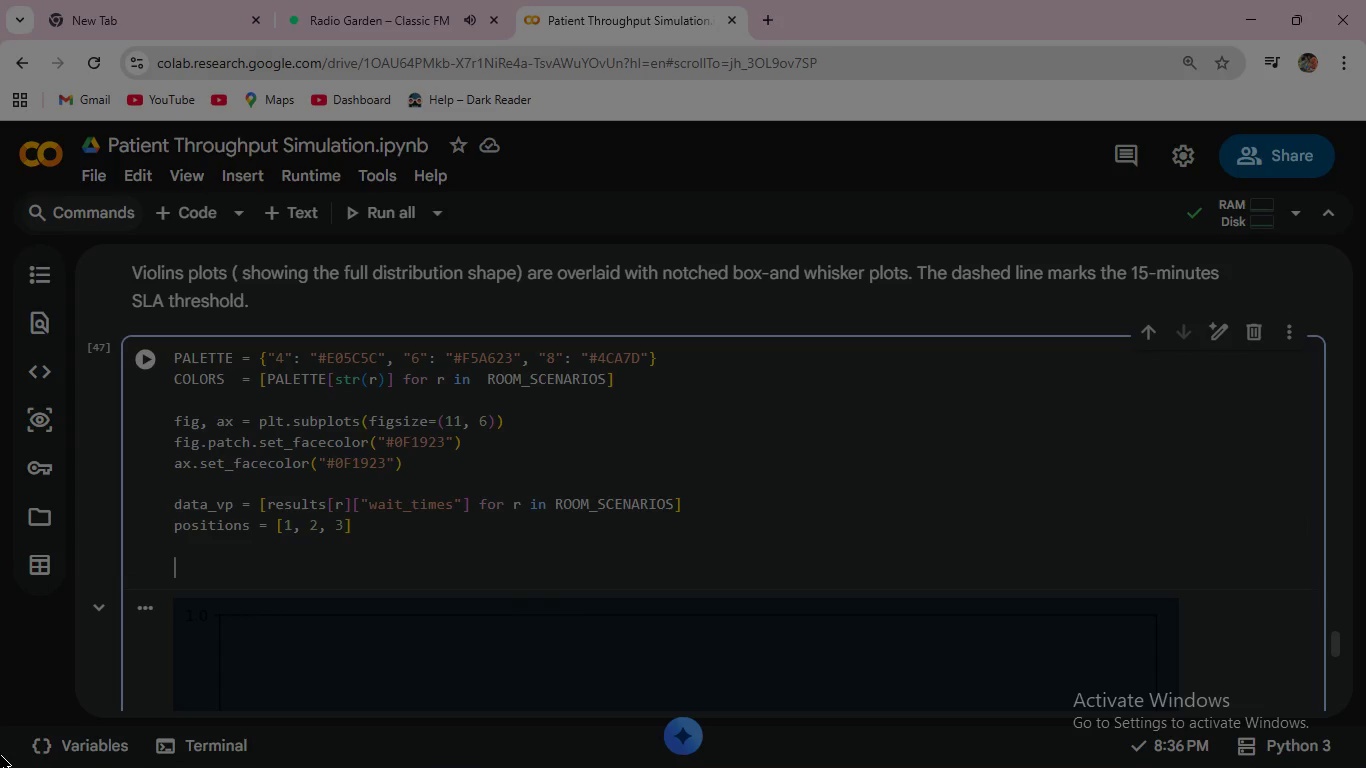 
left_click([143, 363])
 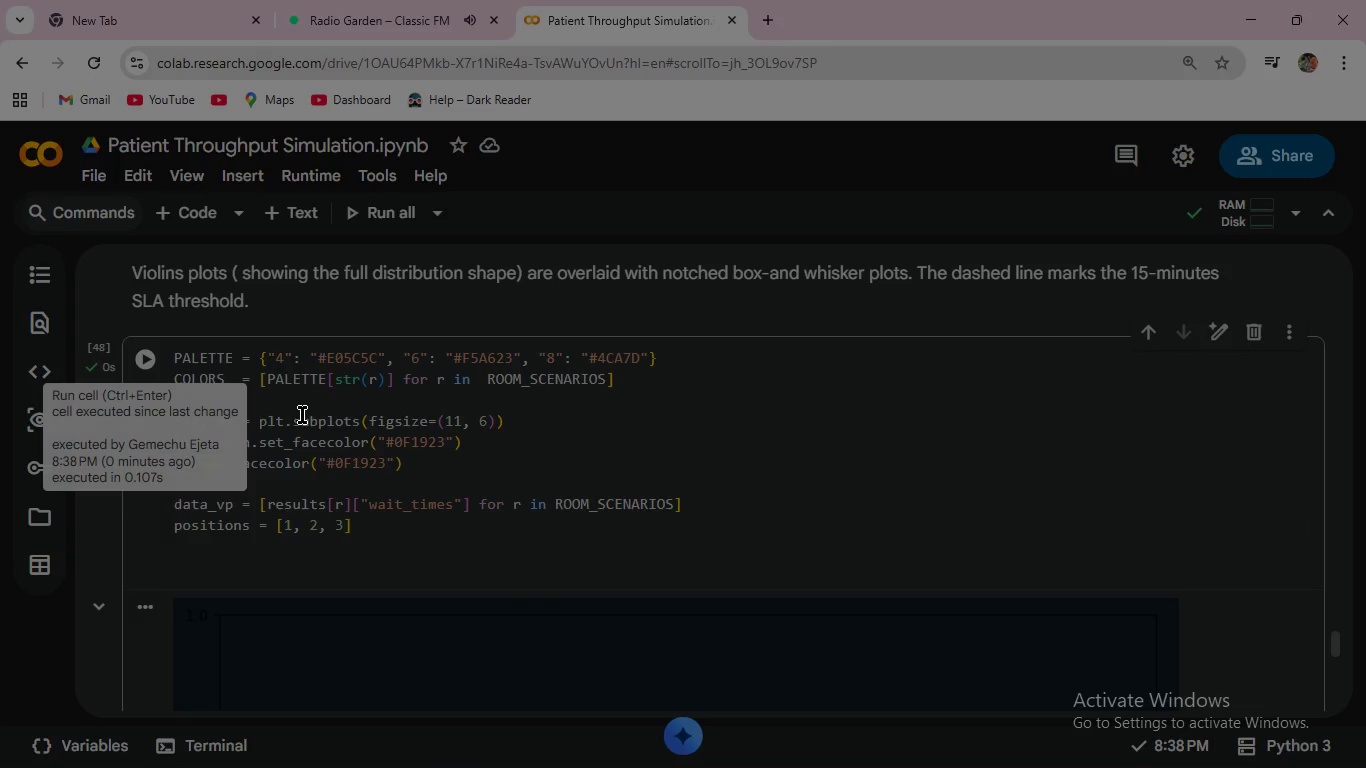 
scroll: coordinate [249, 486], scroll_direction: down, amount: 1.0
 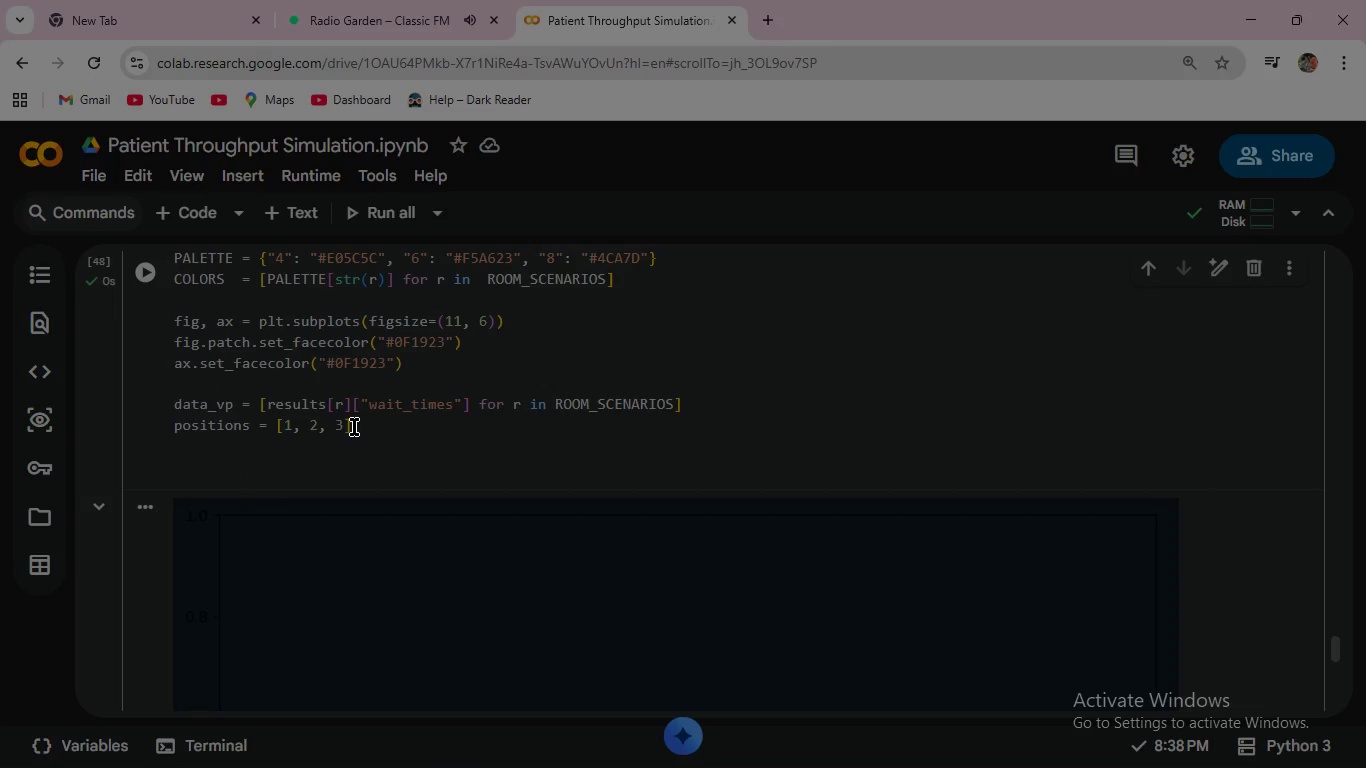 
left_click([354, 427])
 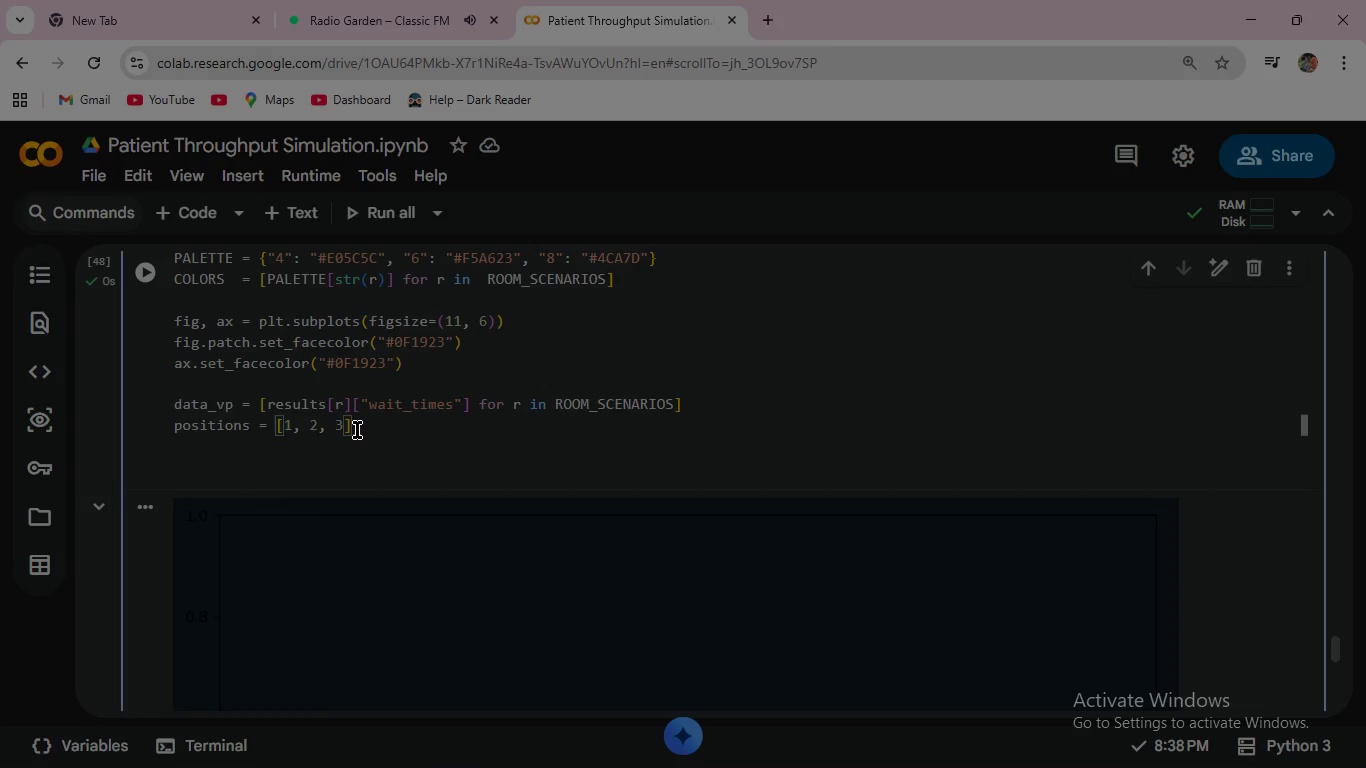 
left_click([357, 430])
 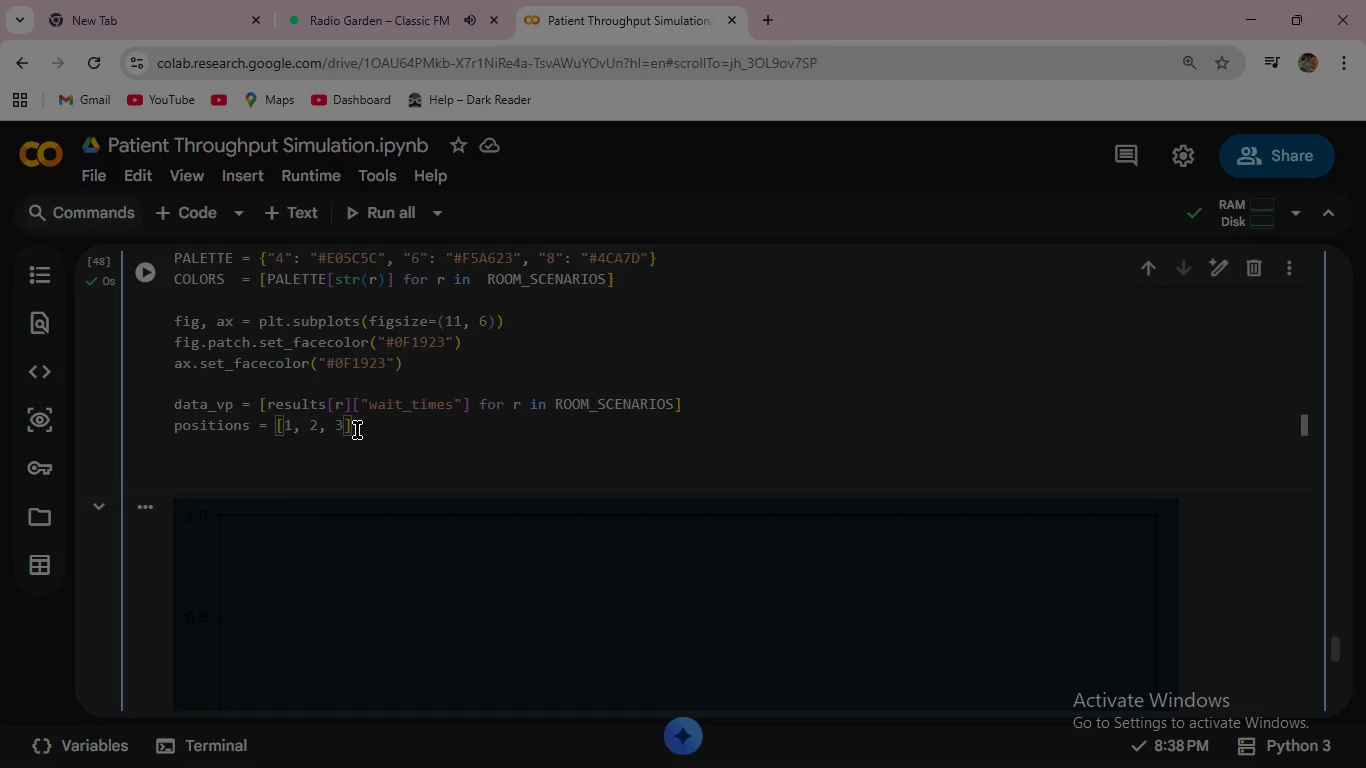 
key(Enter)
 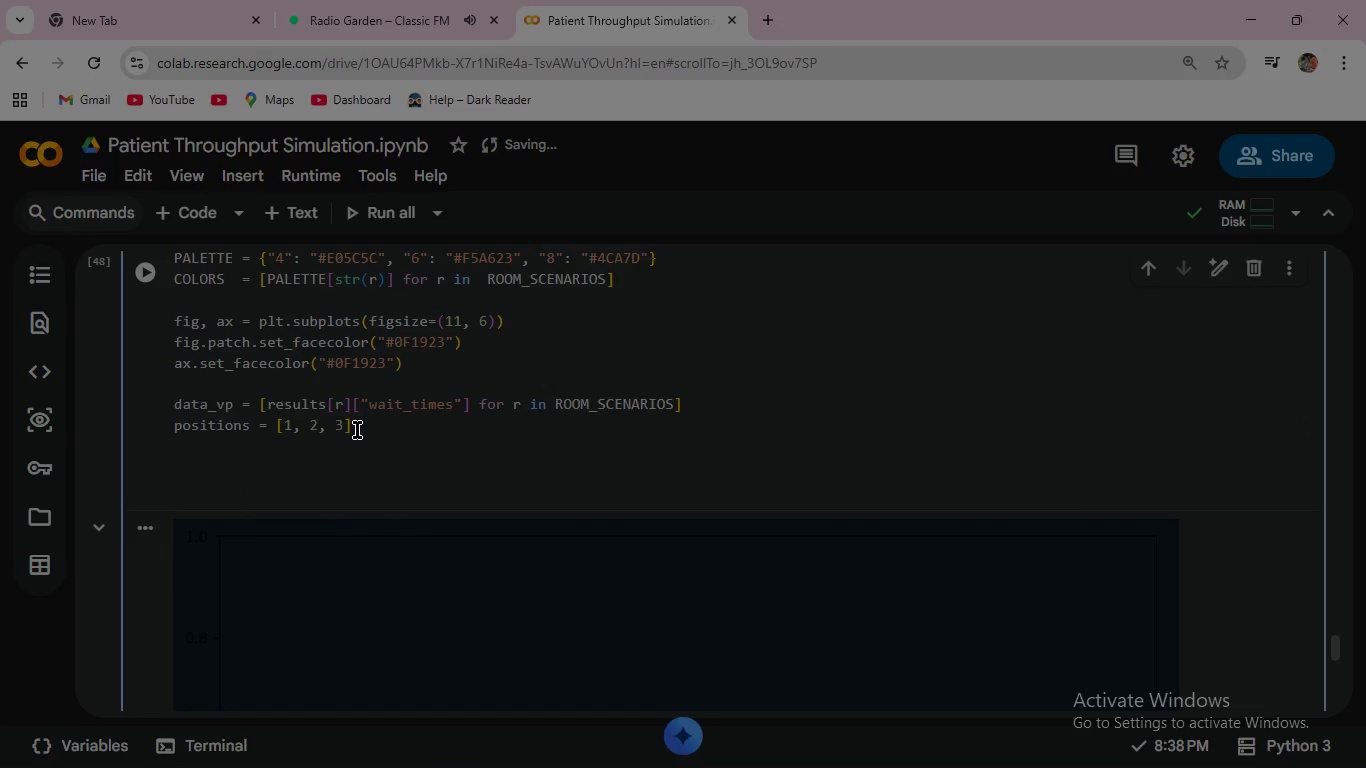 
key(Enter)
 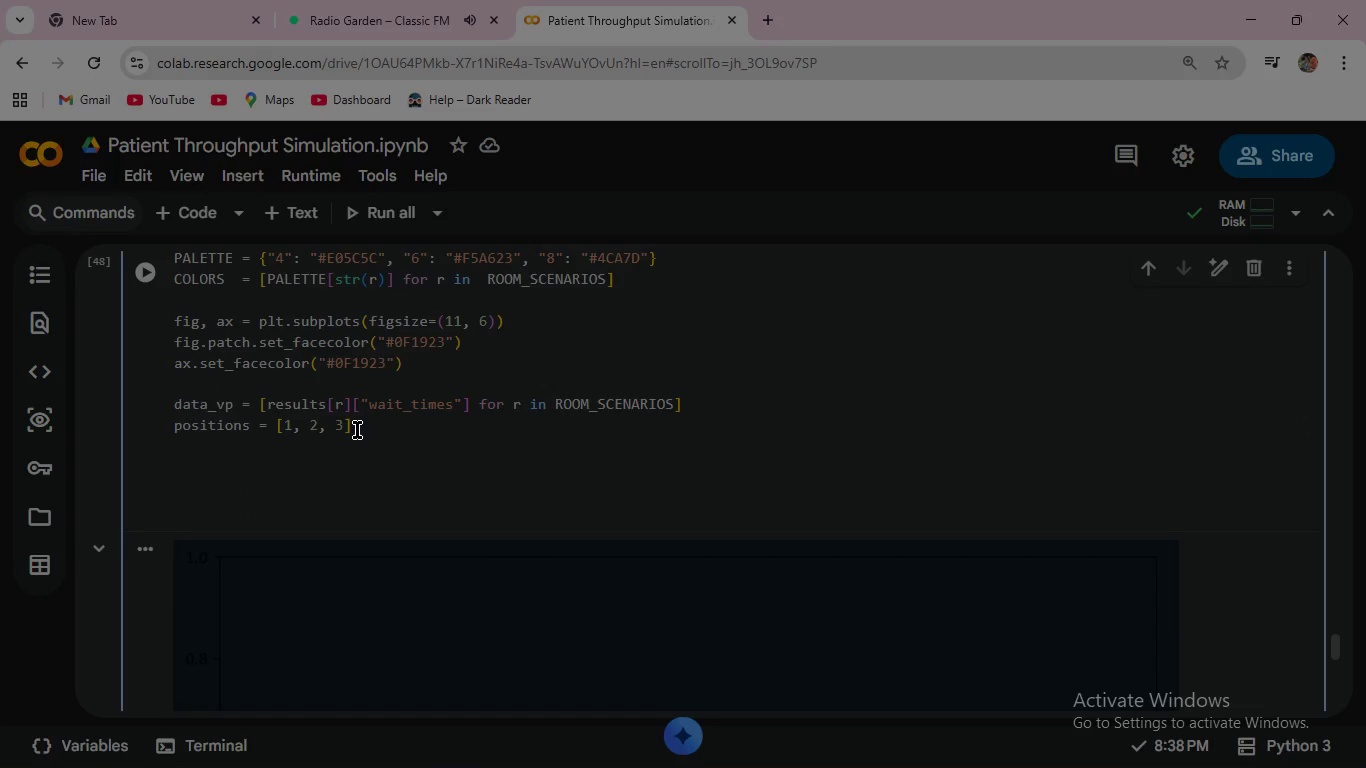 
type(#Violin -shows full distribution density )
 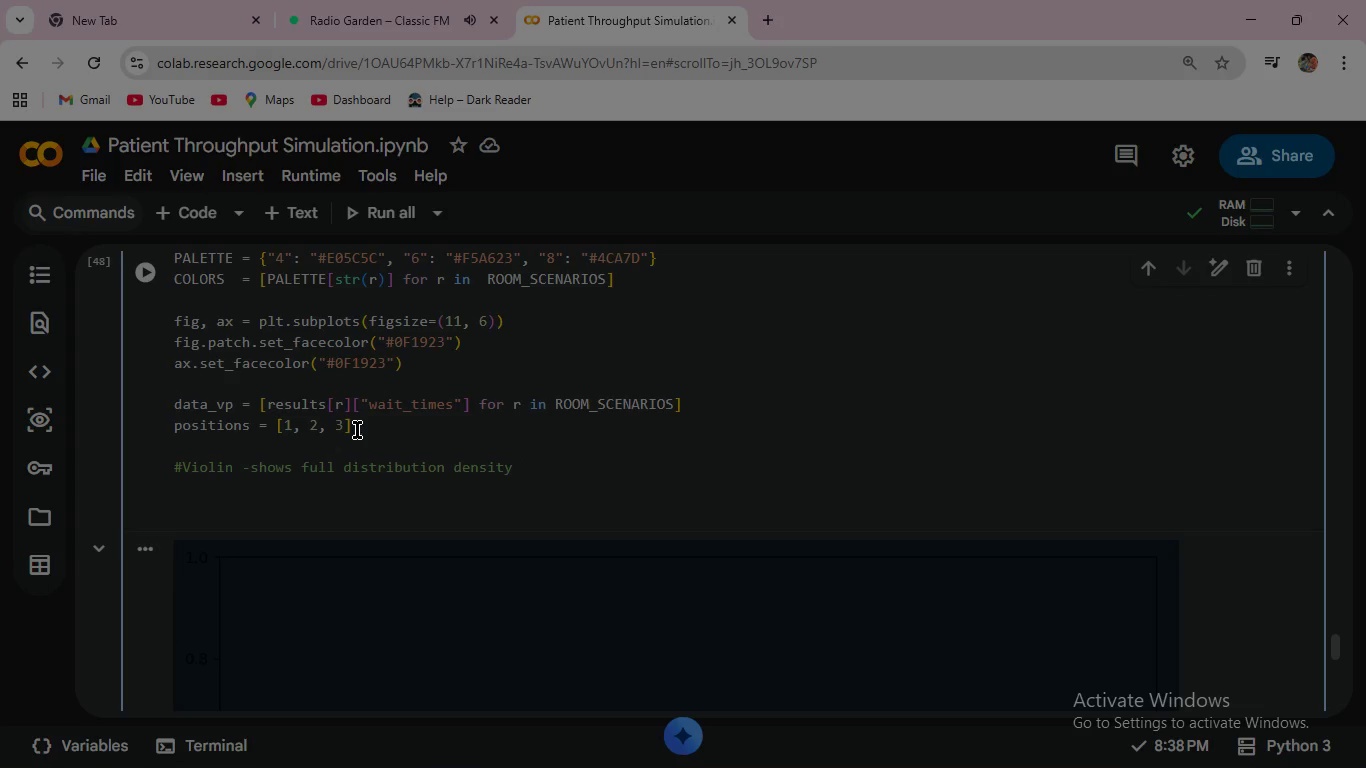 
key(Enter)
 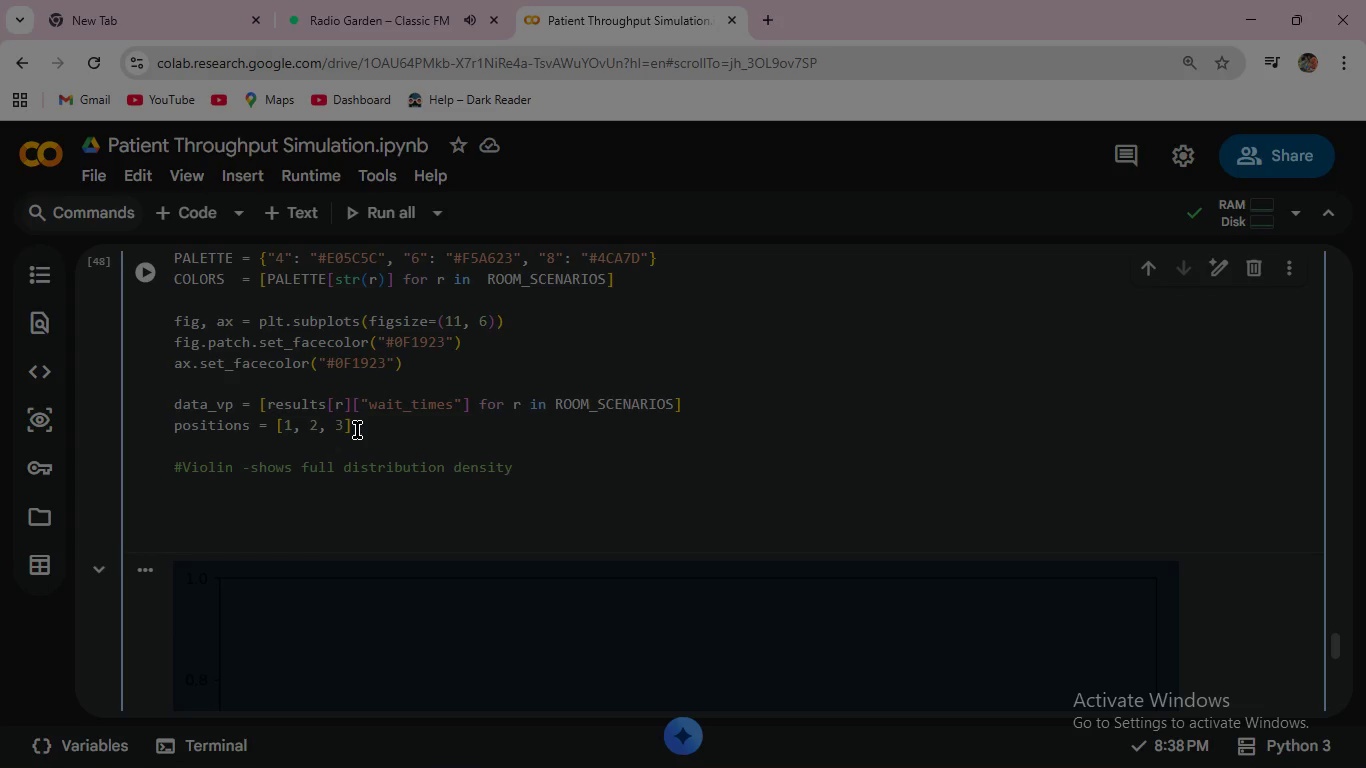 
wait(6.02)
 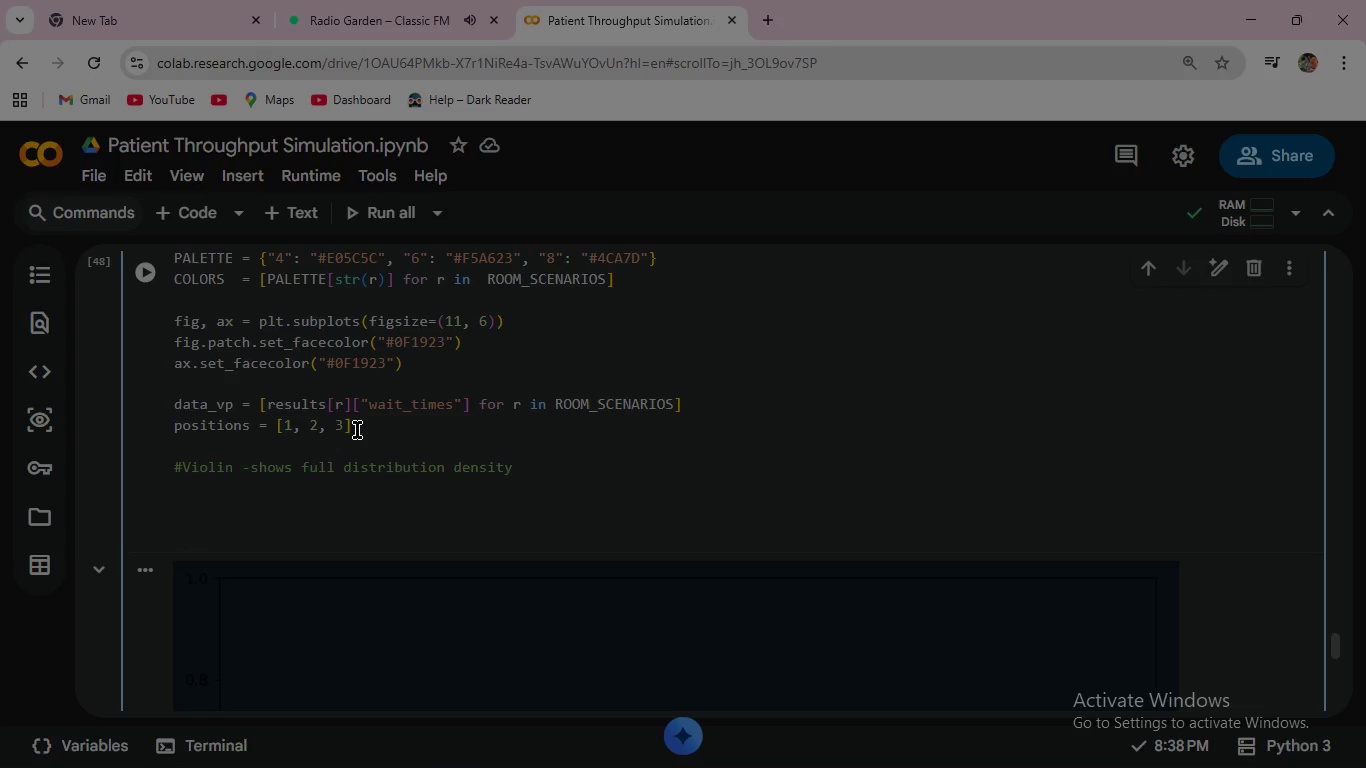 
type(vp = ax.vio)
 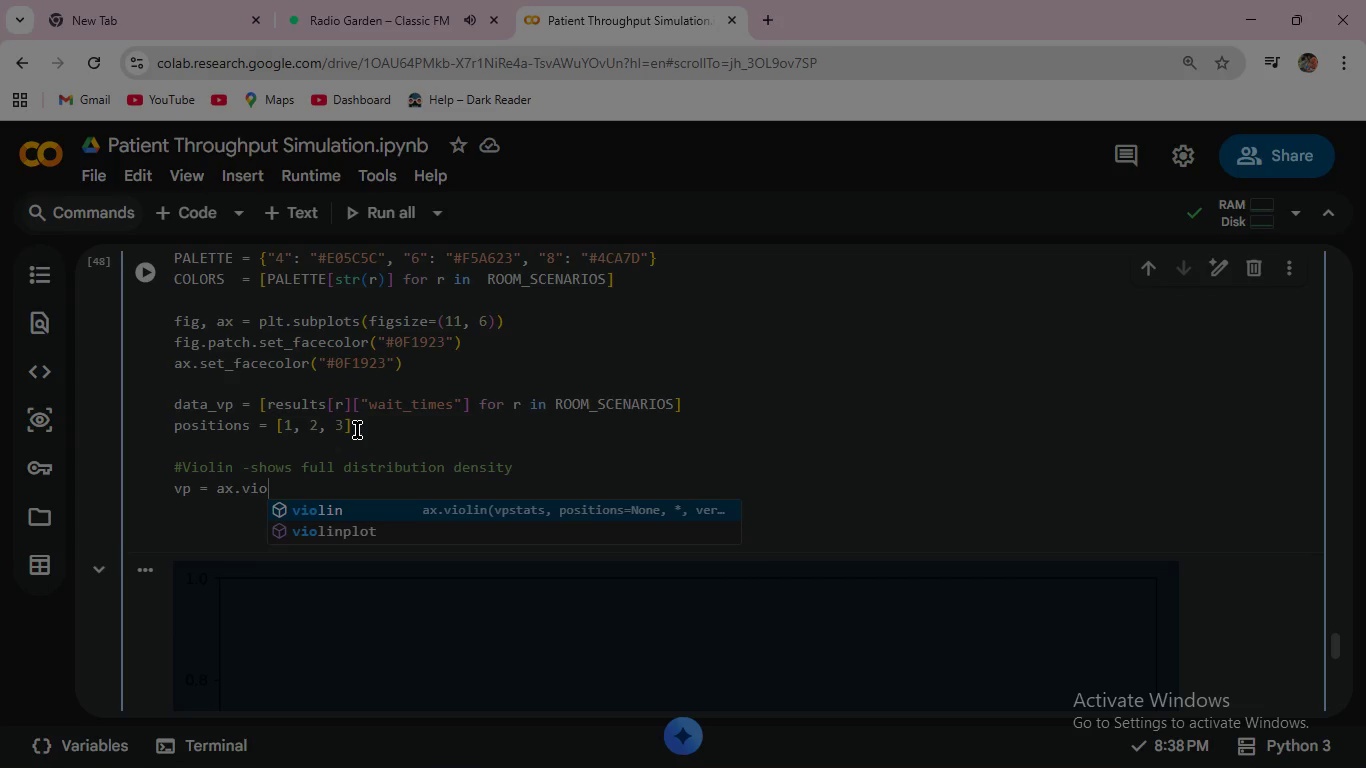 
key(ArrowDown)
 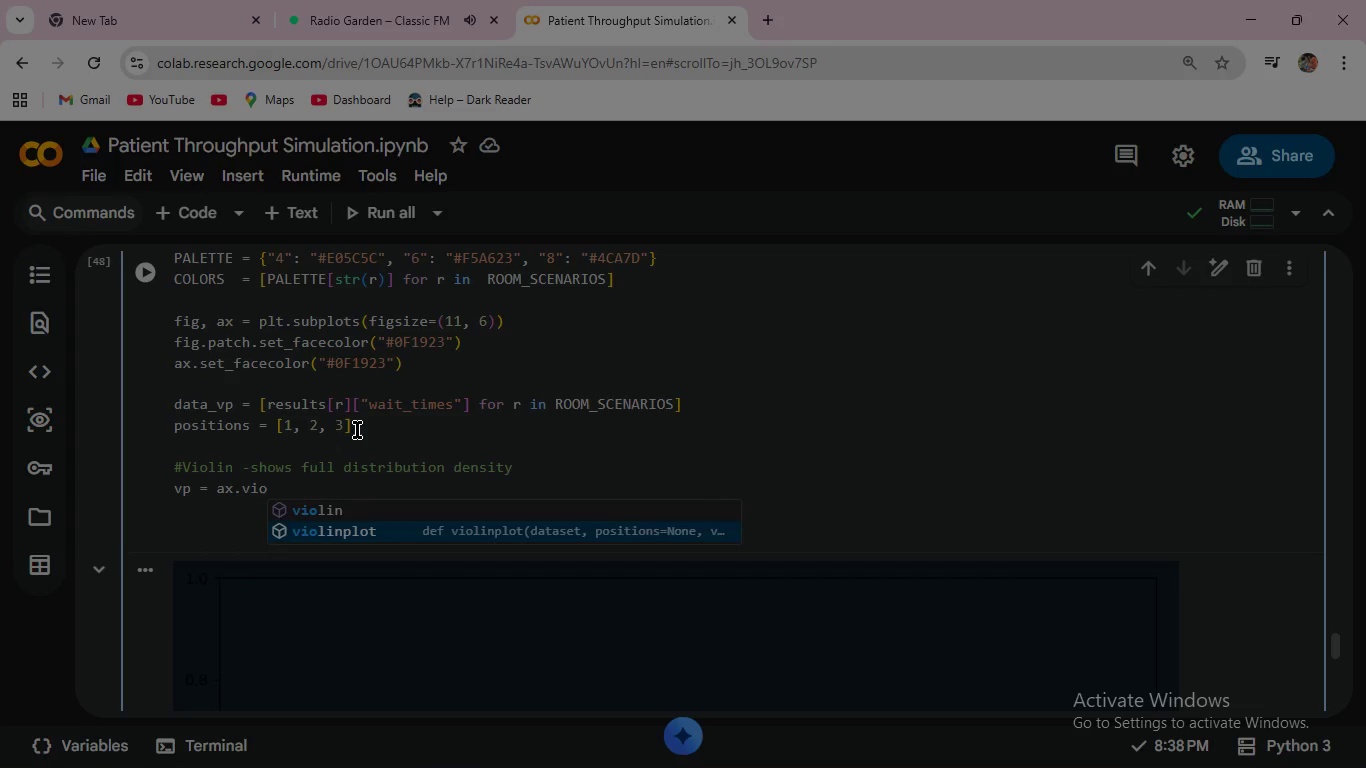 
key(Enter)
 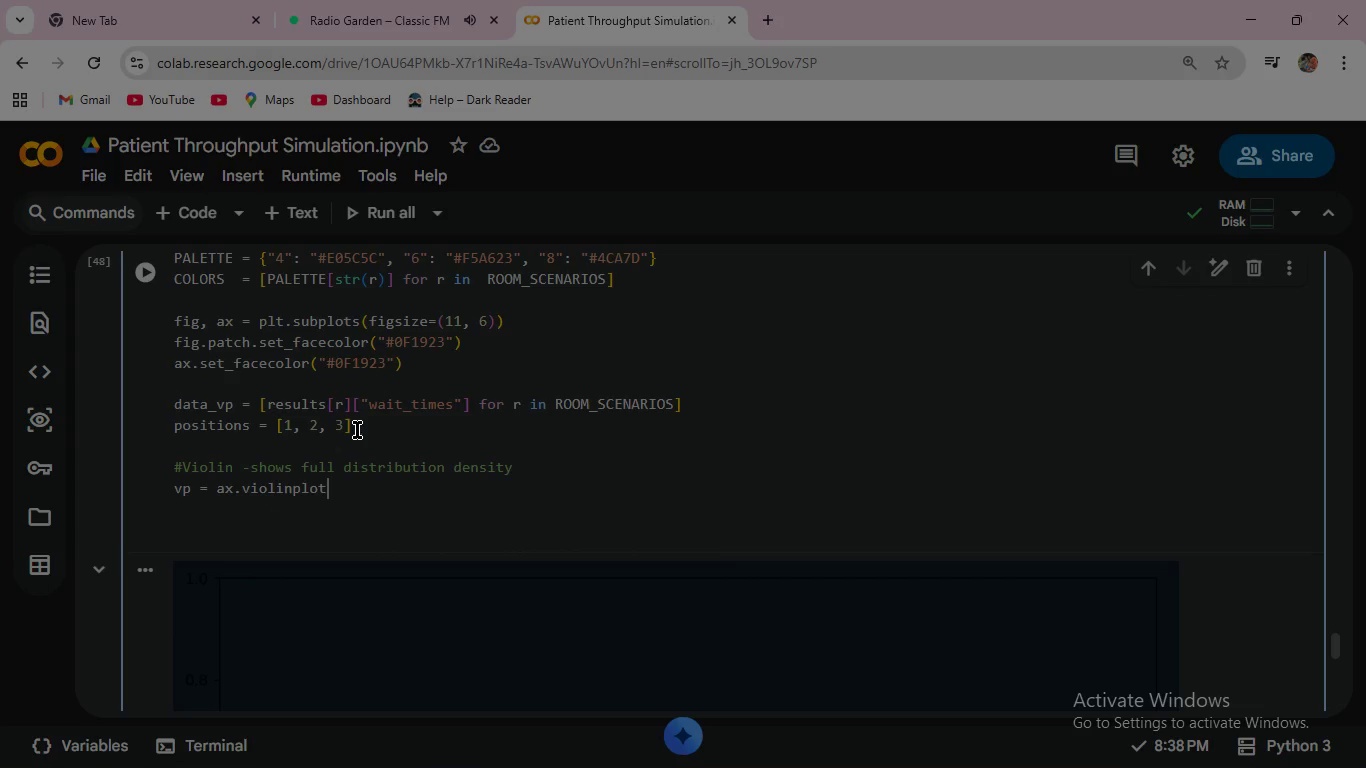 
type((data)
 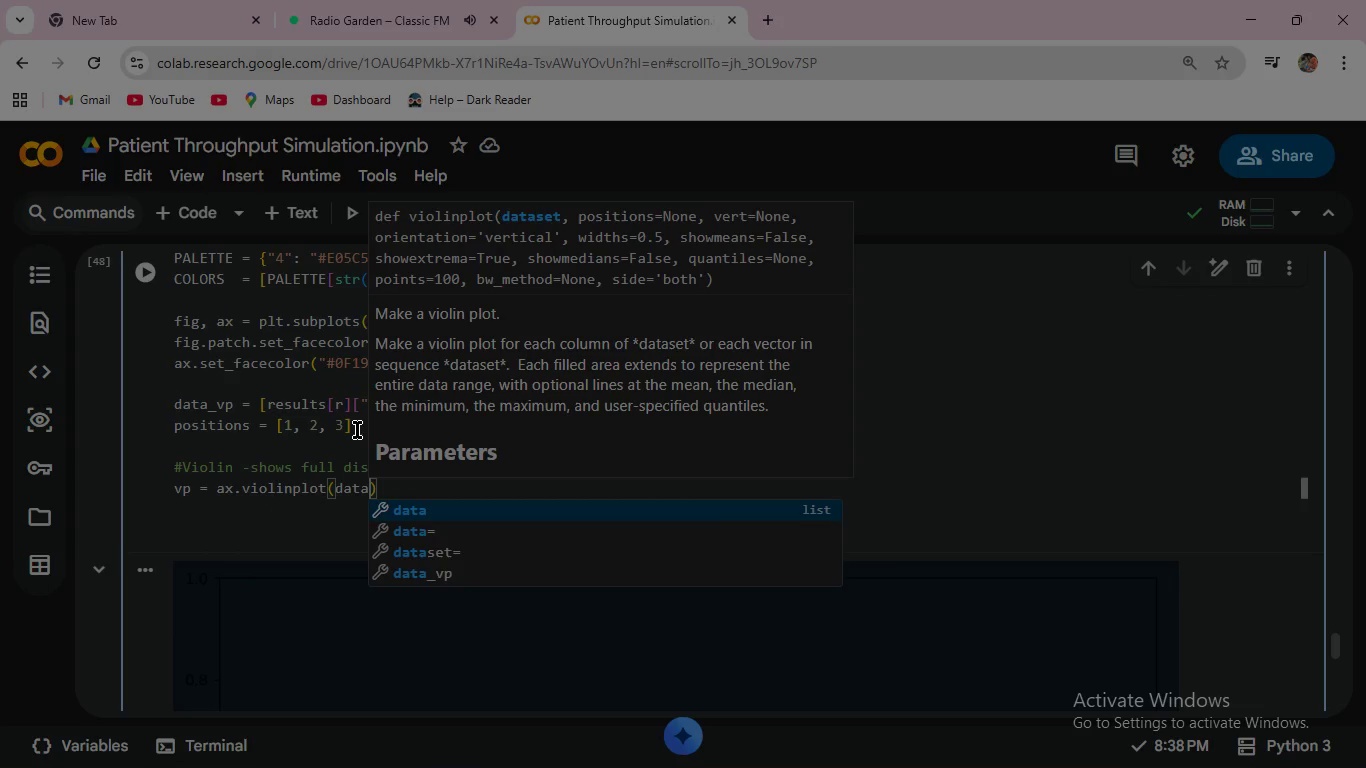 
key(ArrowDown)
 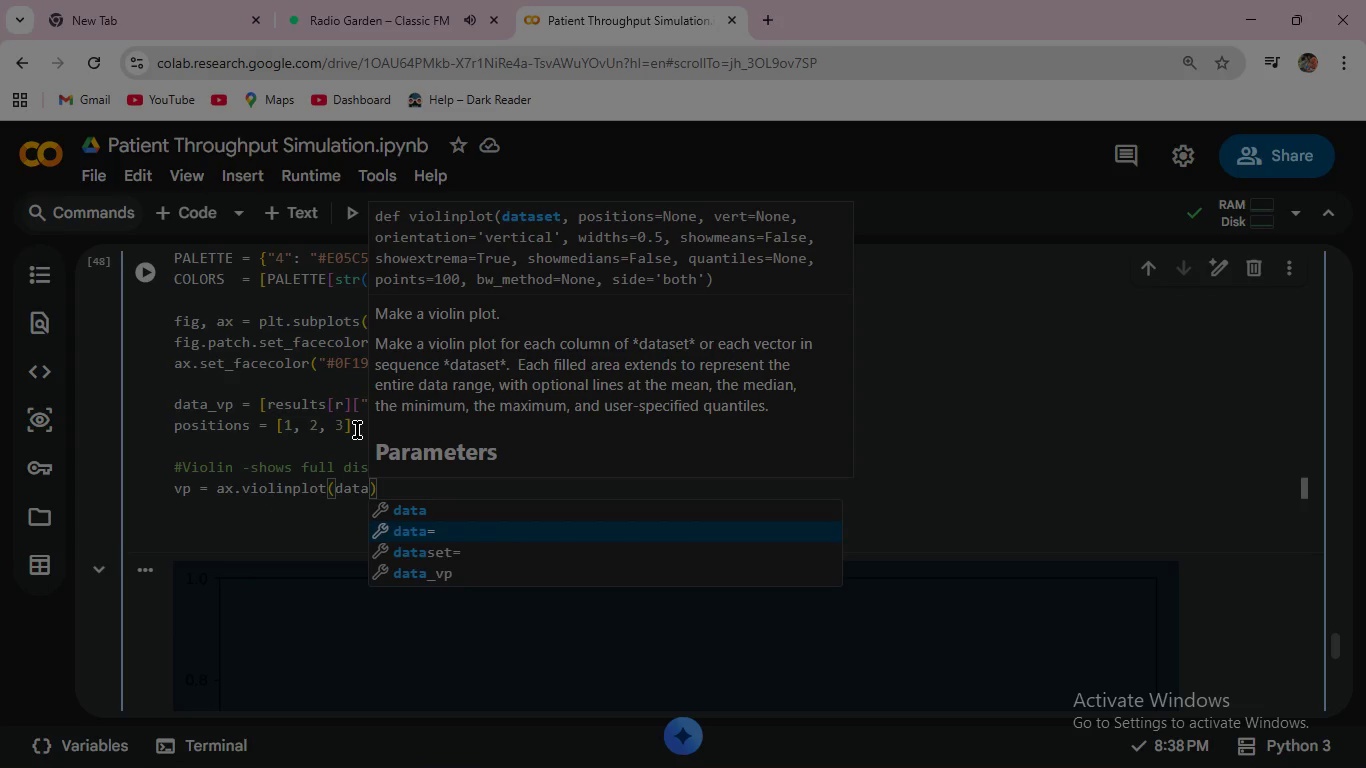 
key(ArrowDown)
 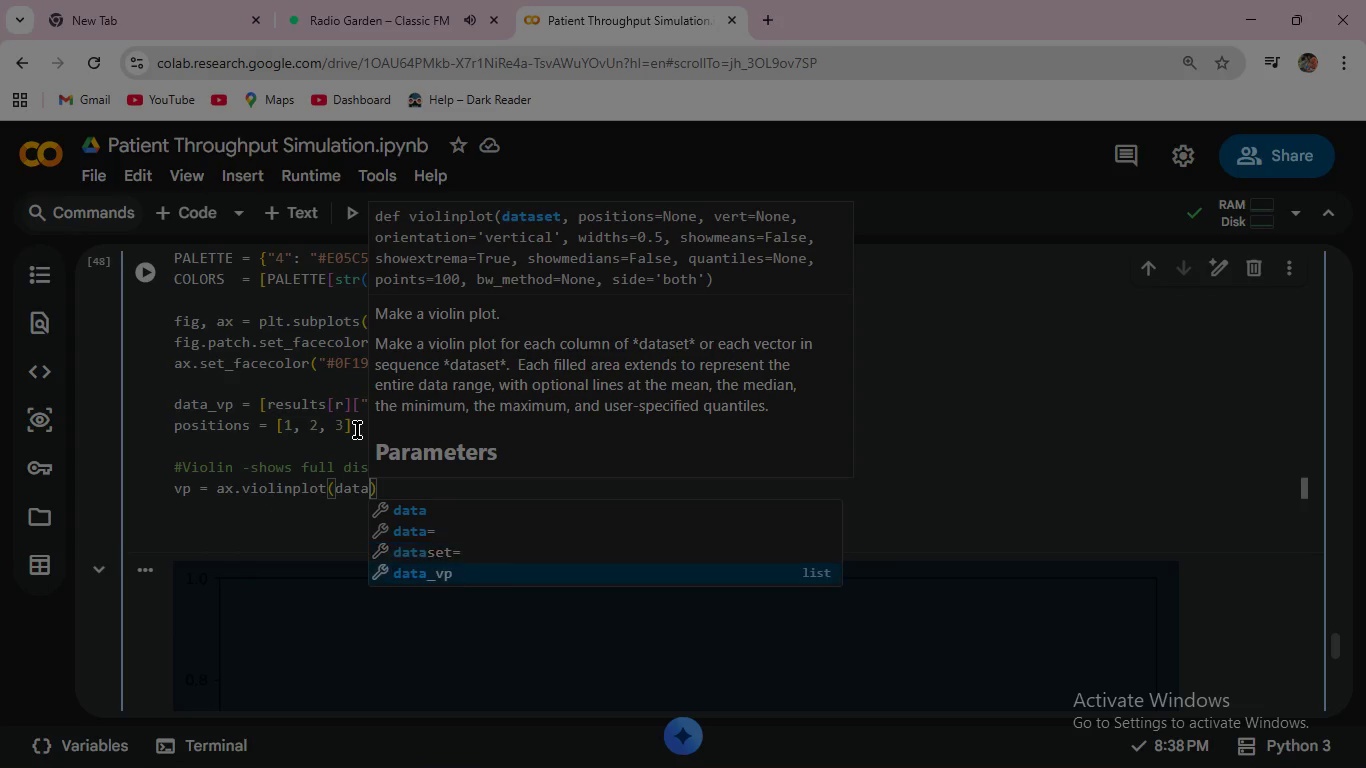 
key(ArrowDown)
 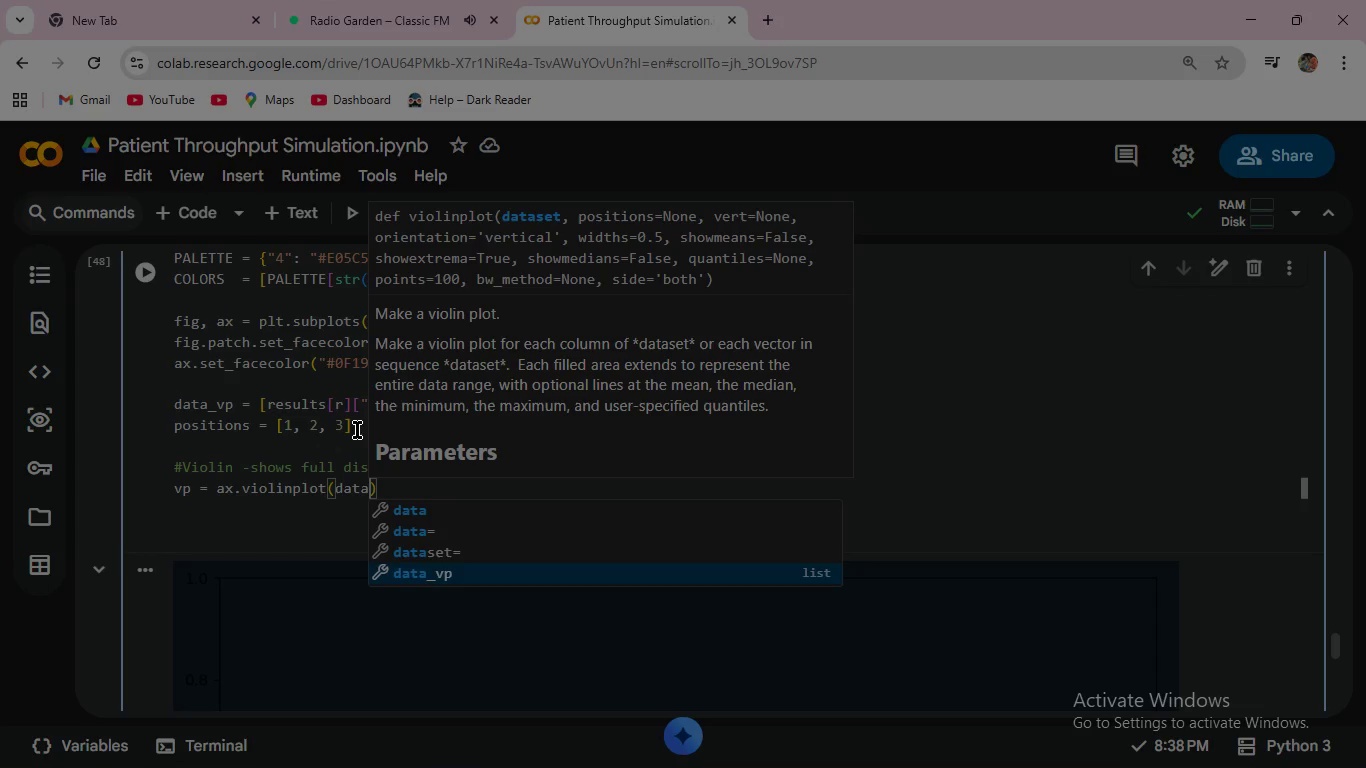 
key(Enter)
 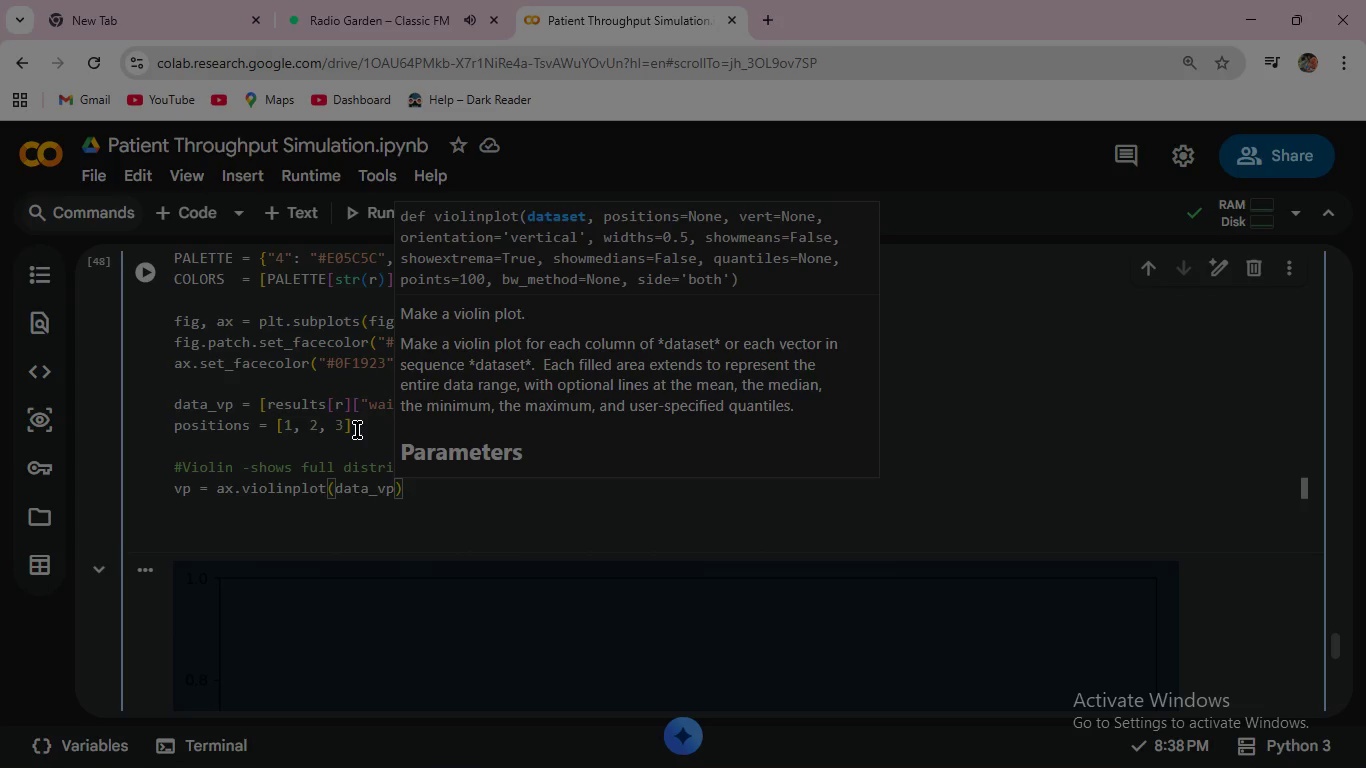 
type(, positio)
 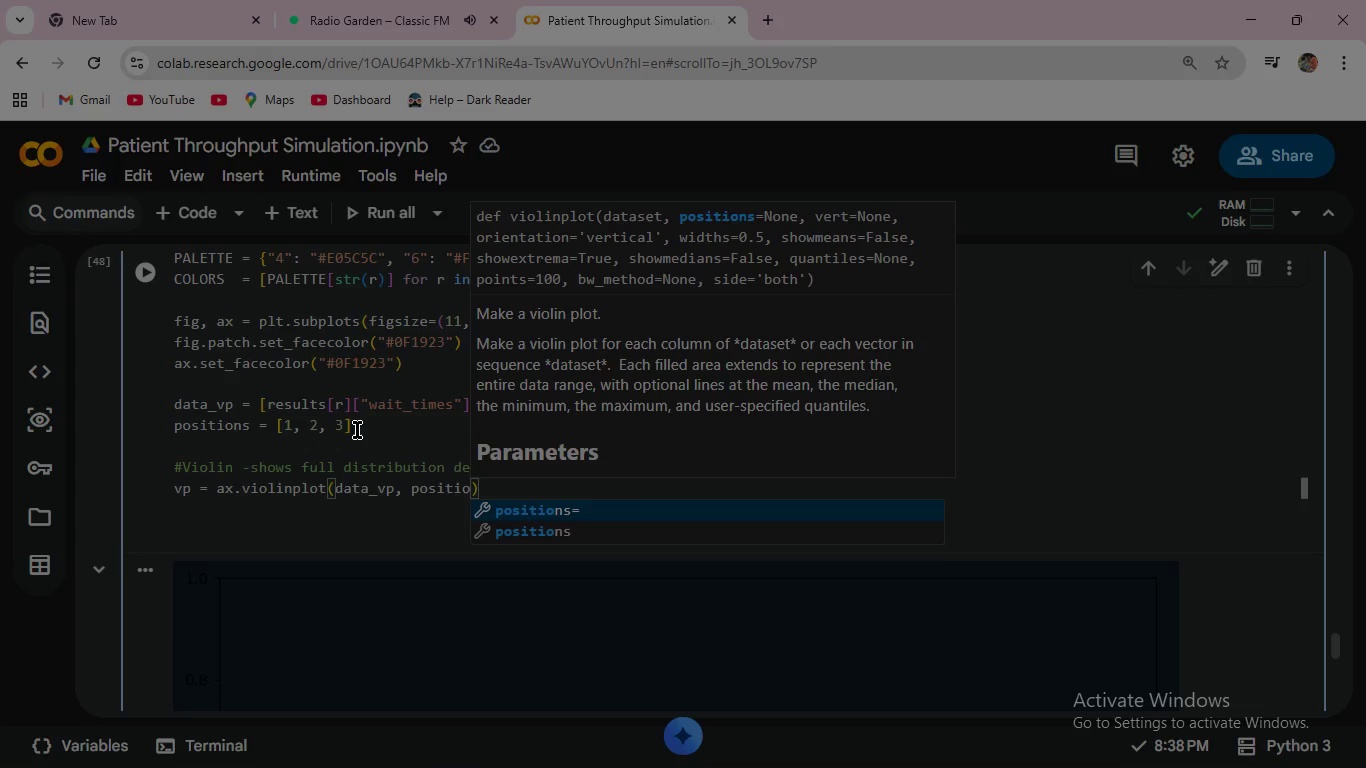 
key(Enter)
 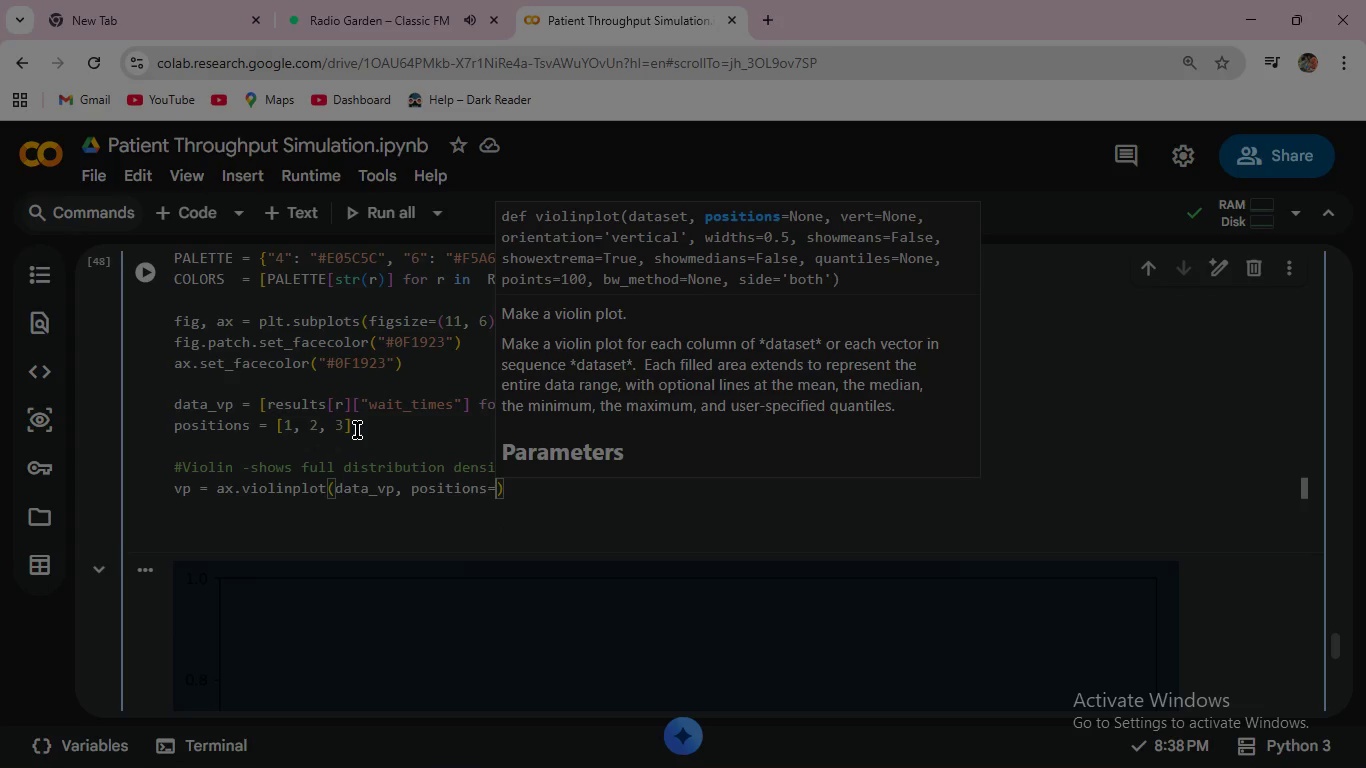 
type(posi)
 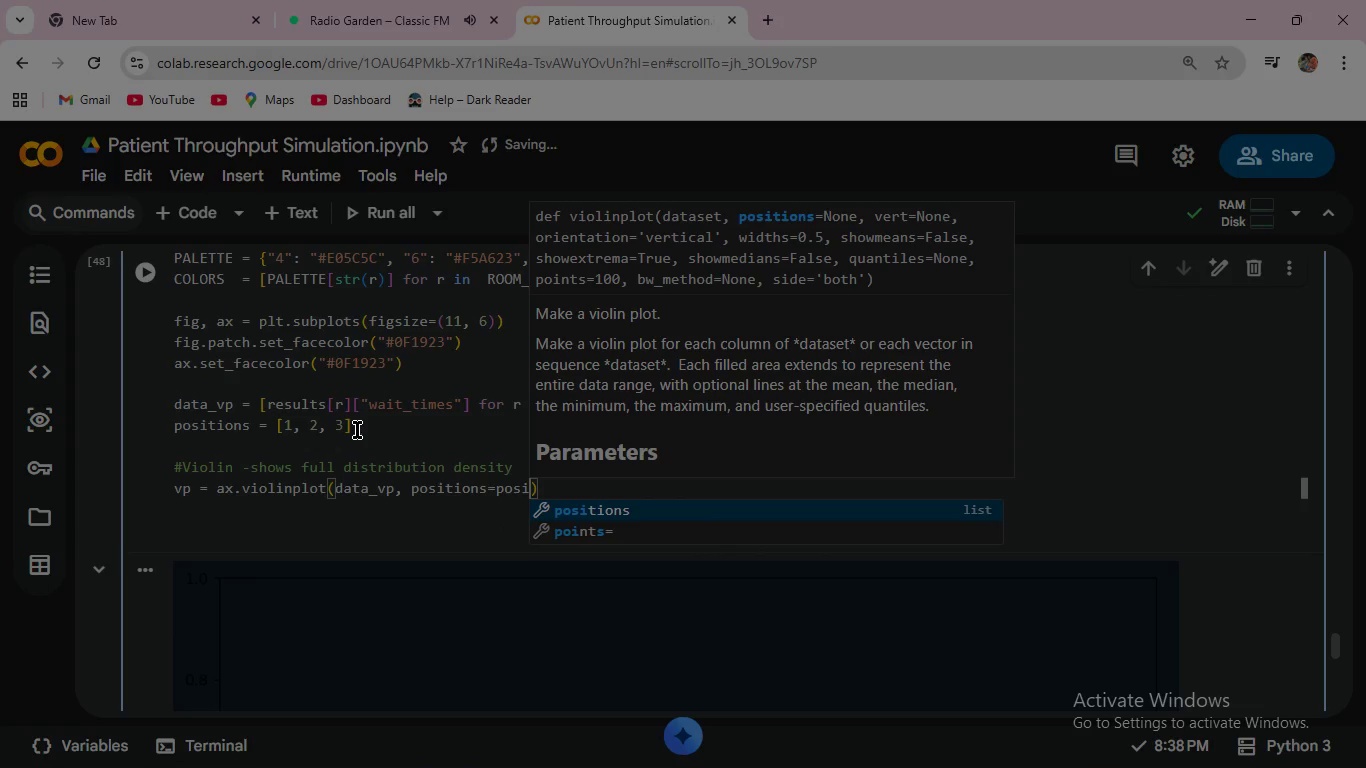 
key(Enter)
 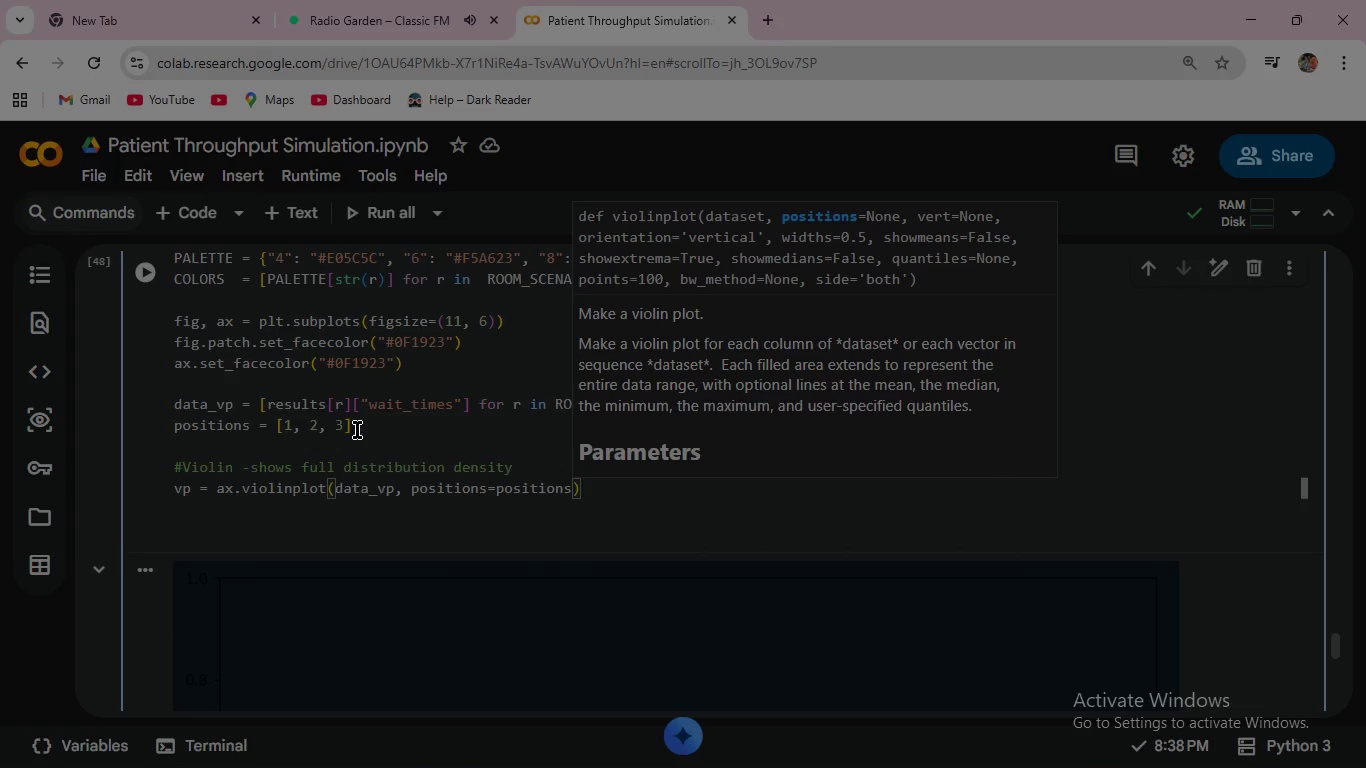 
key(Comma)
 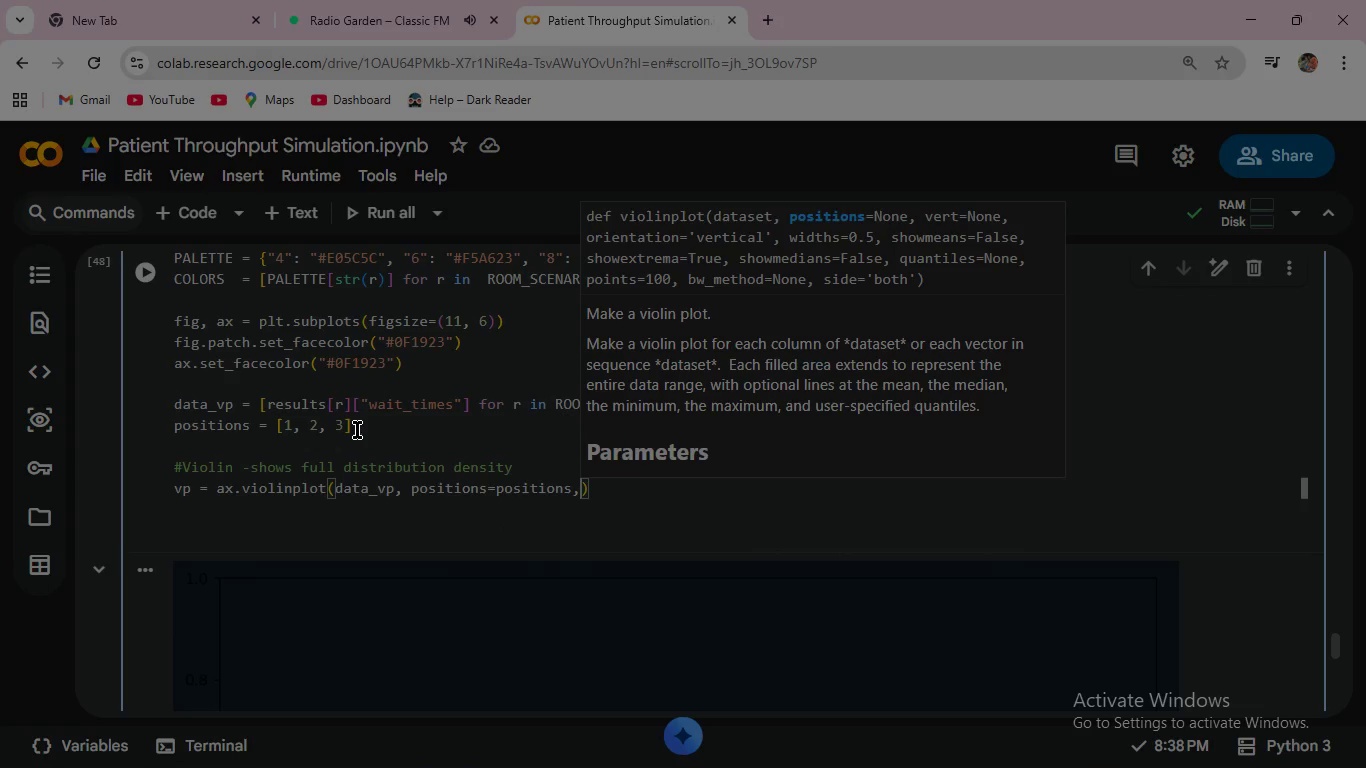 
key(Space)
 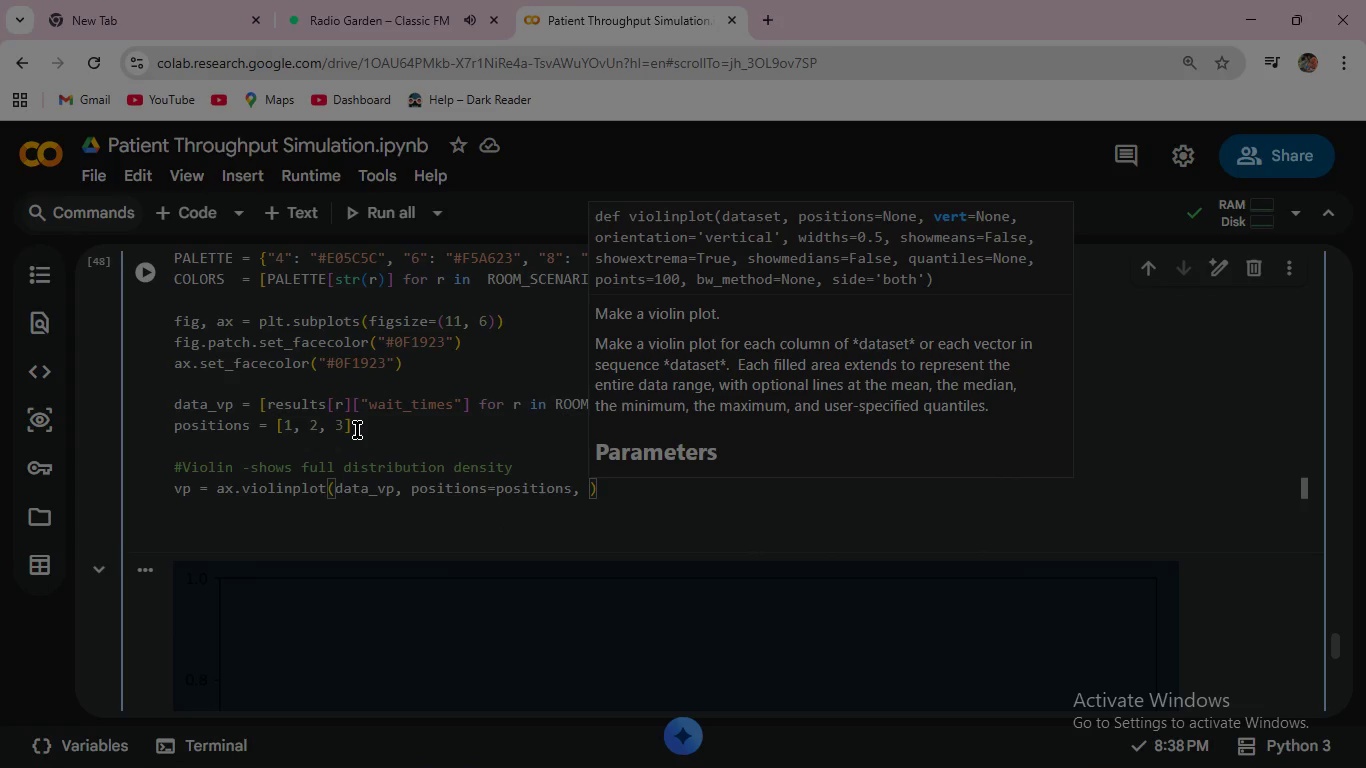 
type(wi)
 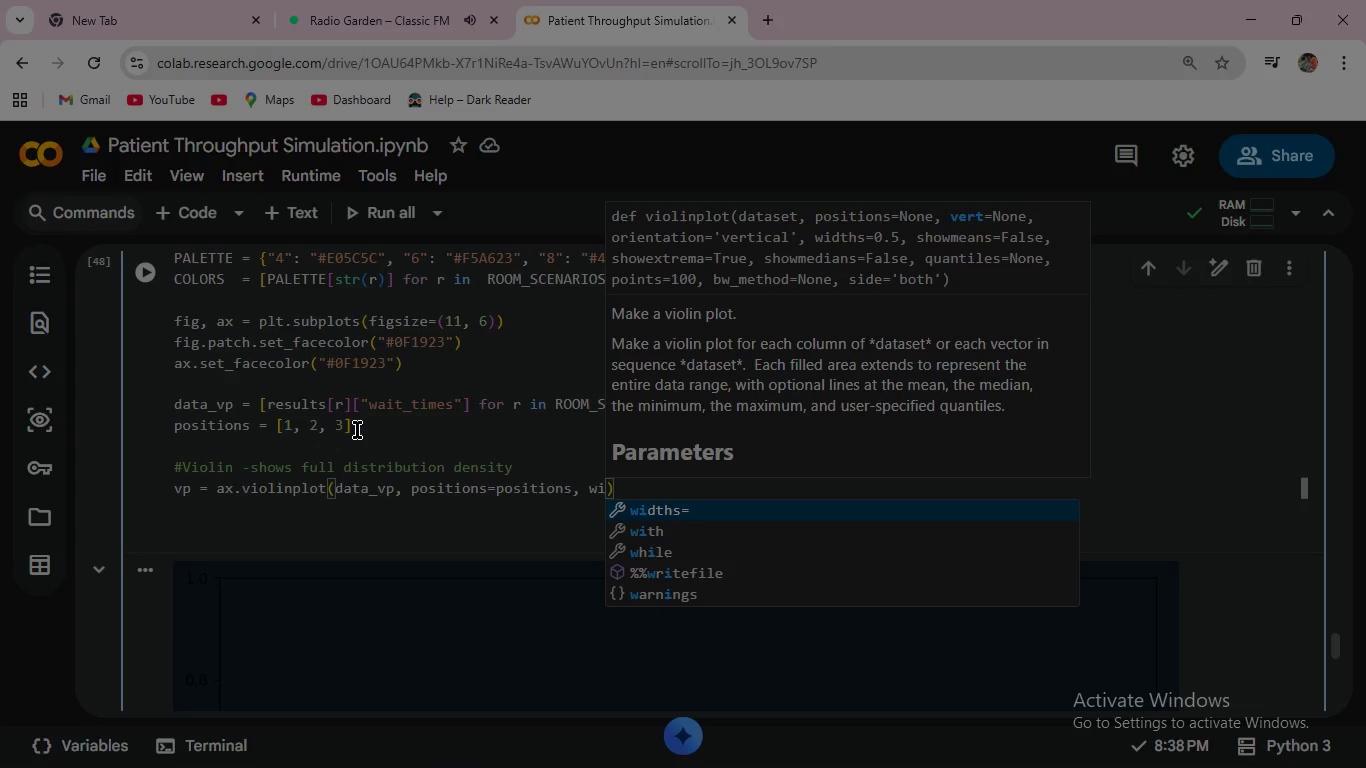 
key(Enter)
 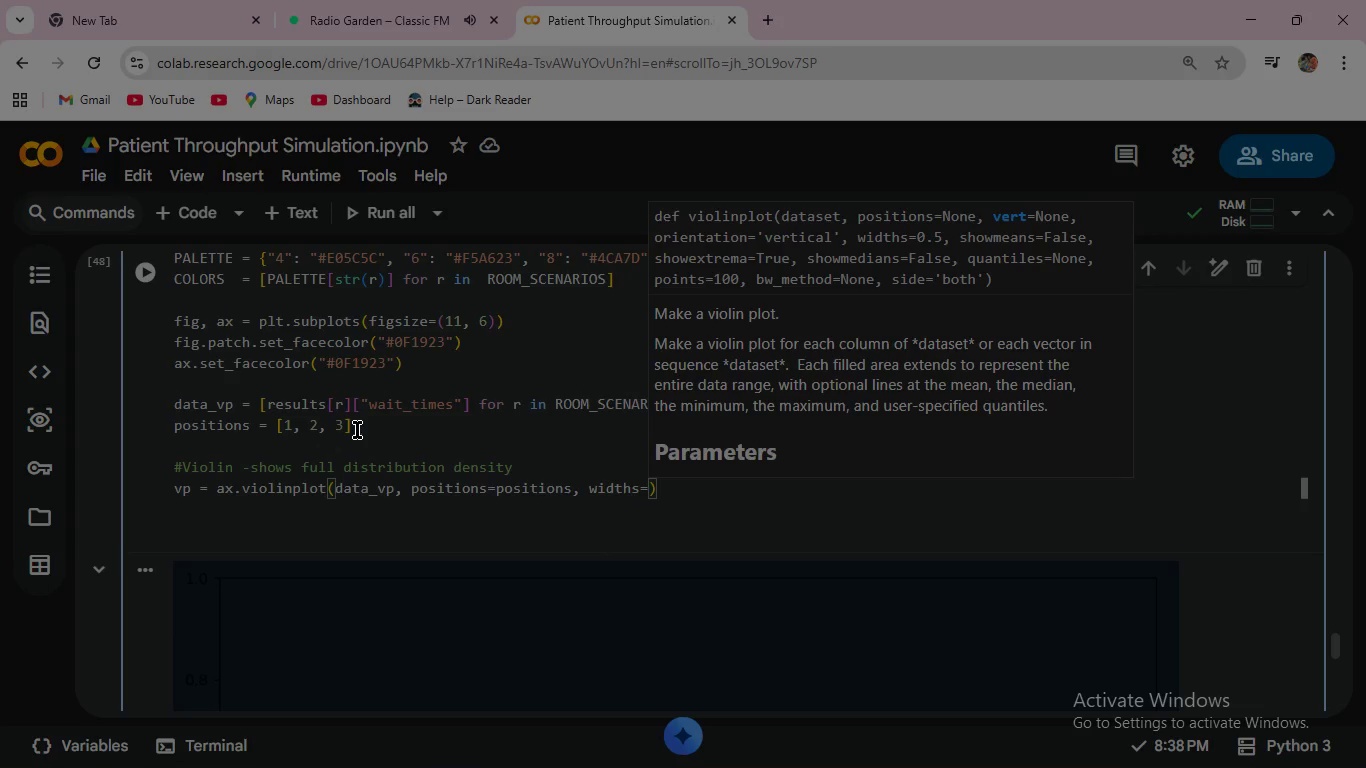 
key(0)
 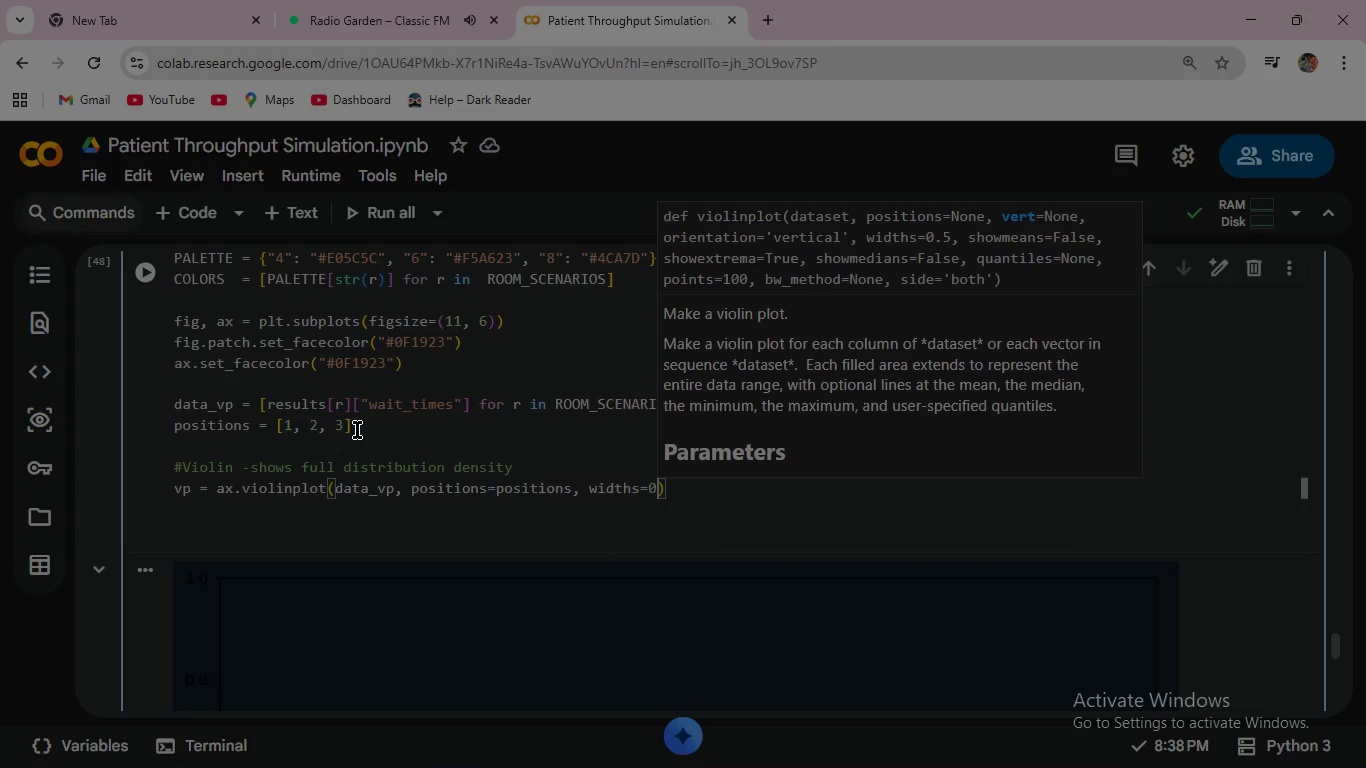 
key(Period)
 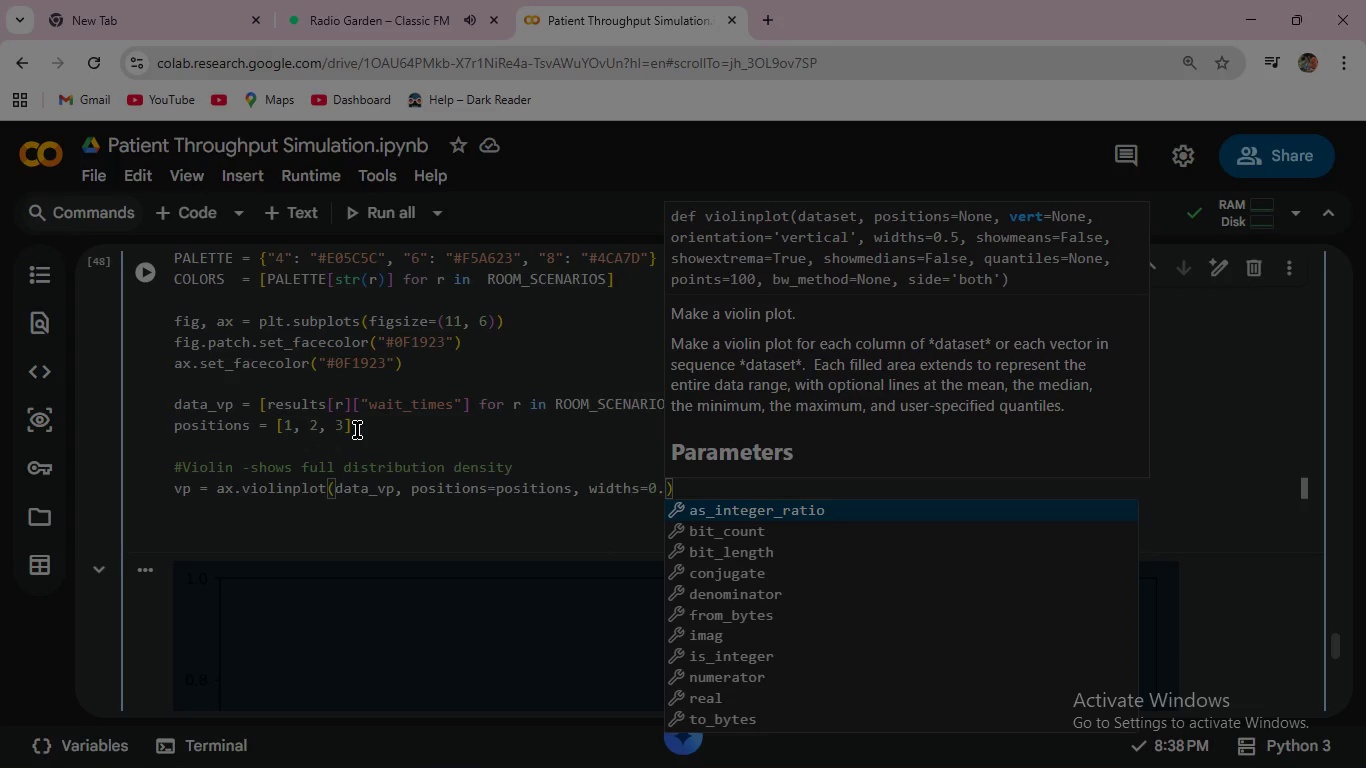 
key(6)
 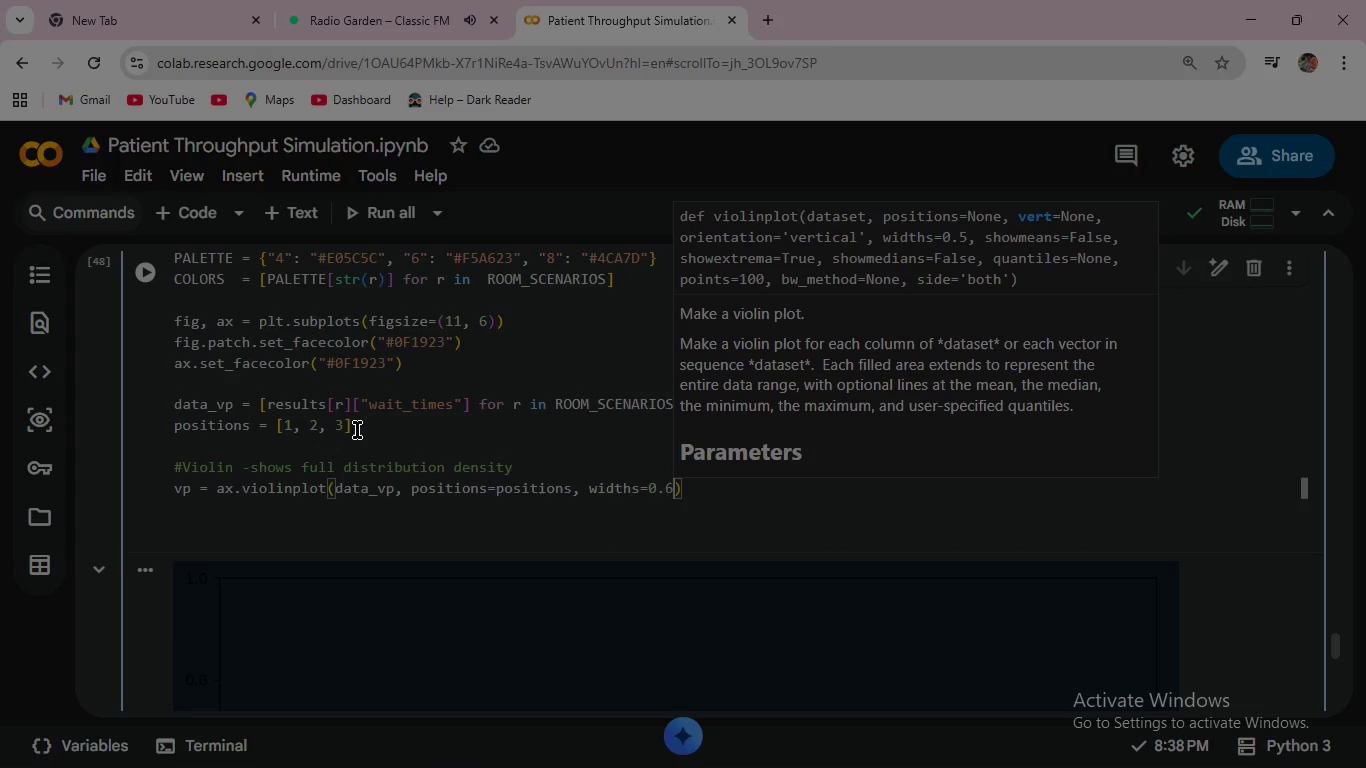 
key(Comma)
 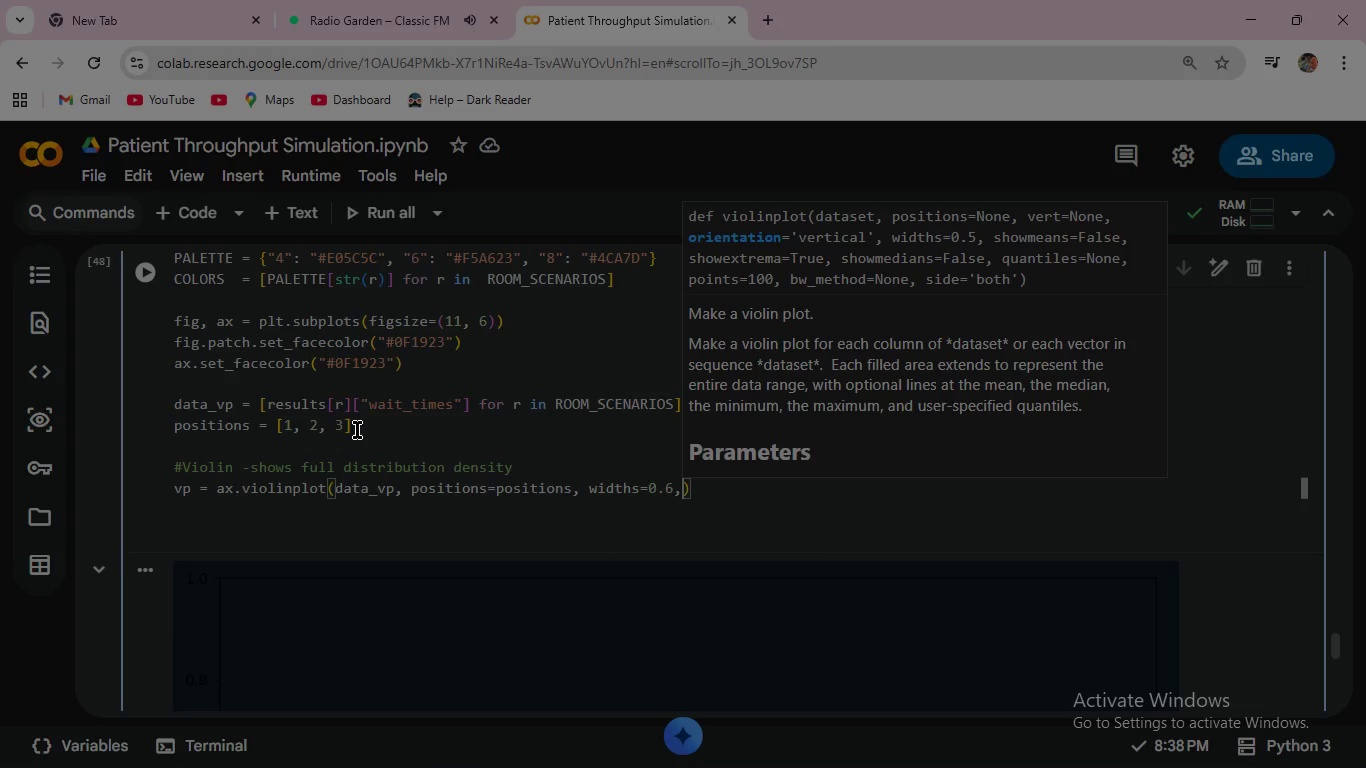 
key(Enter)
 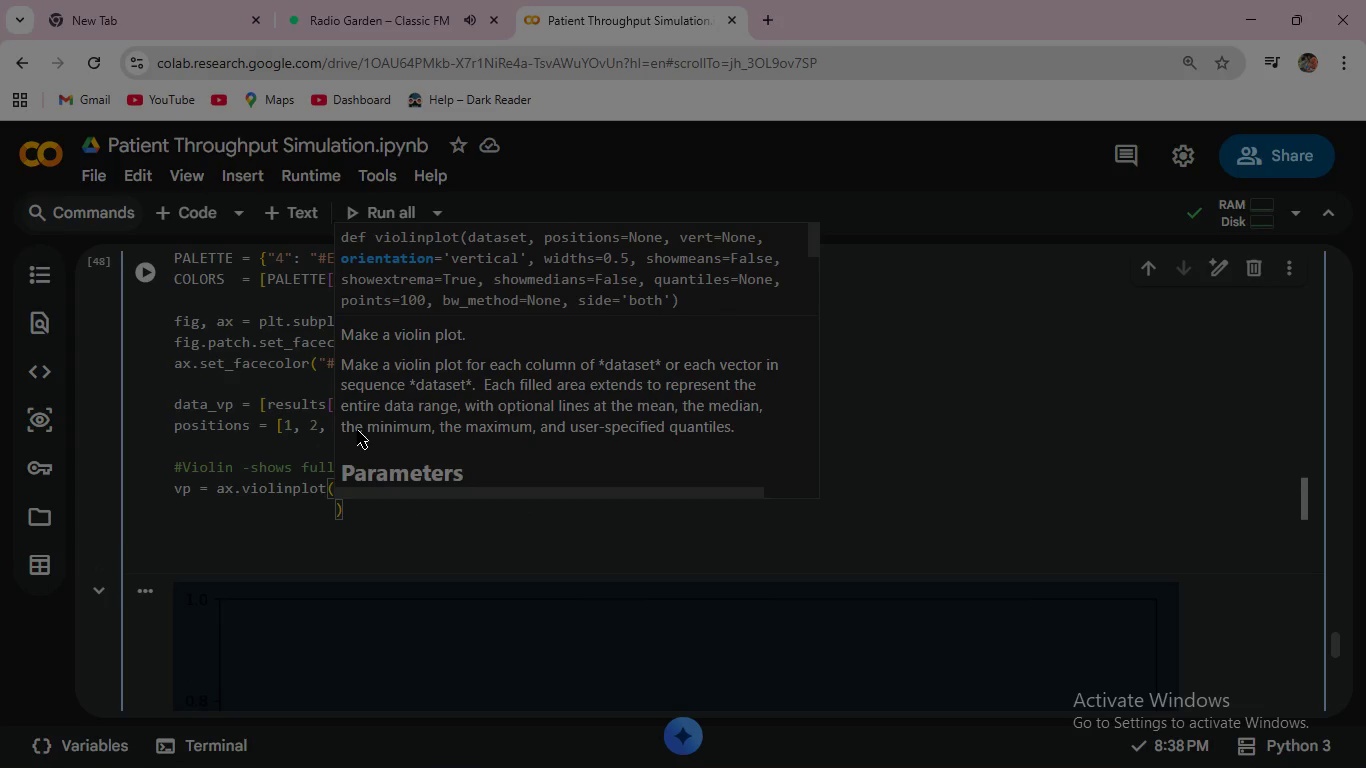 
type(showmeans=False, show)
 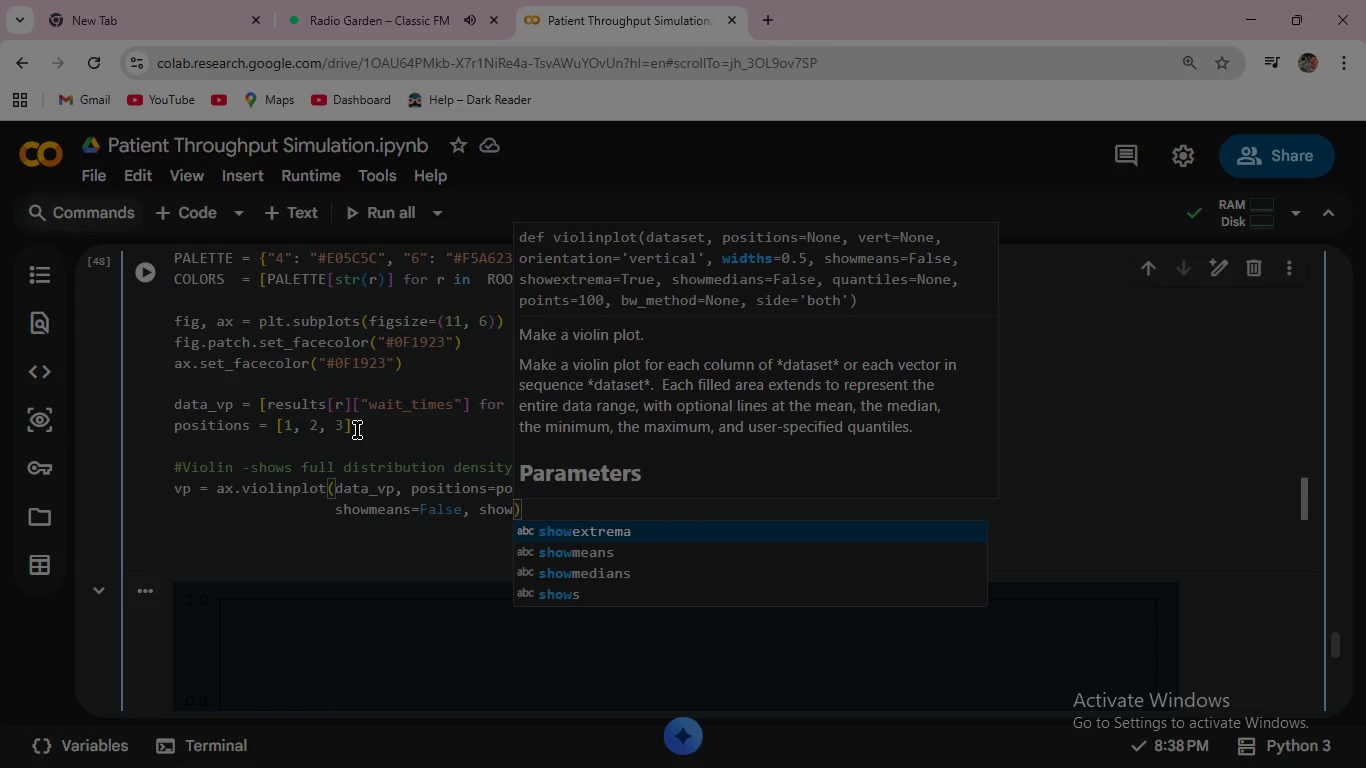 
key(ArrowDown)
 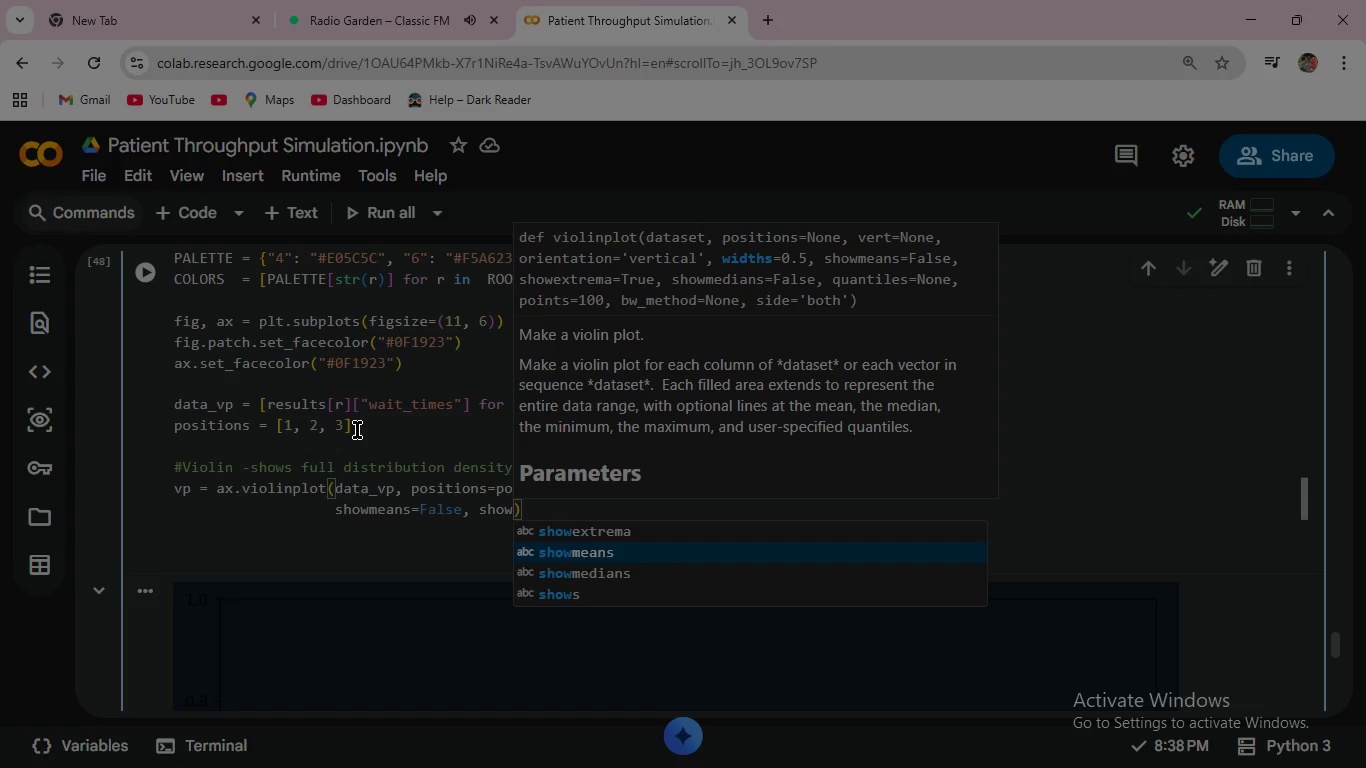 
key(ArrowDown)
 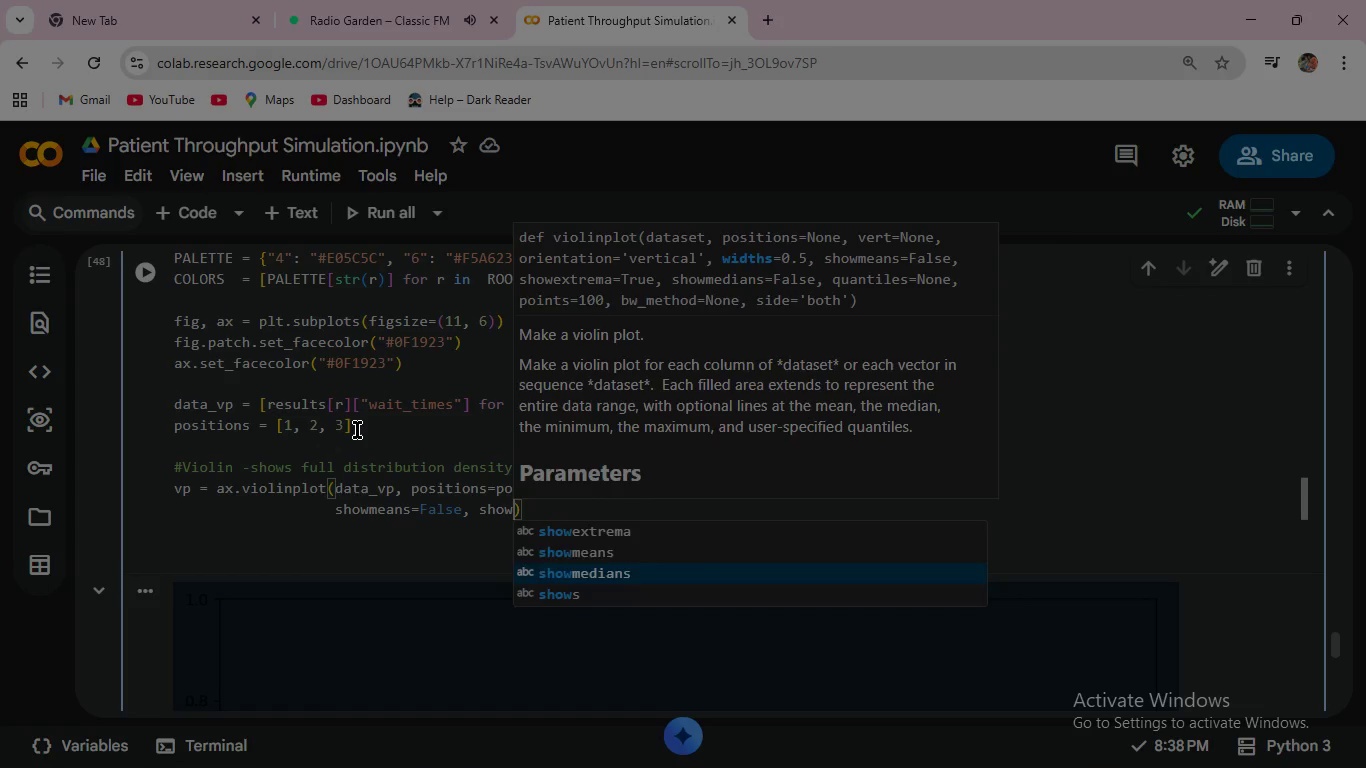 
key(Enter)
 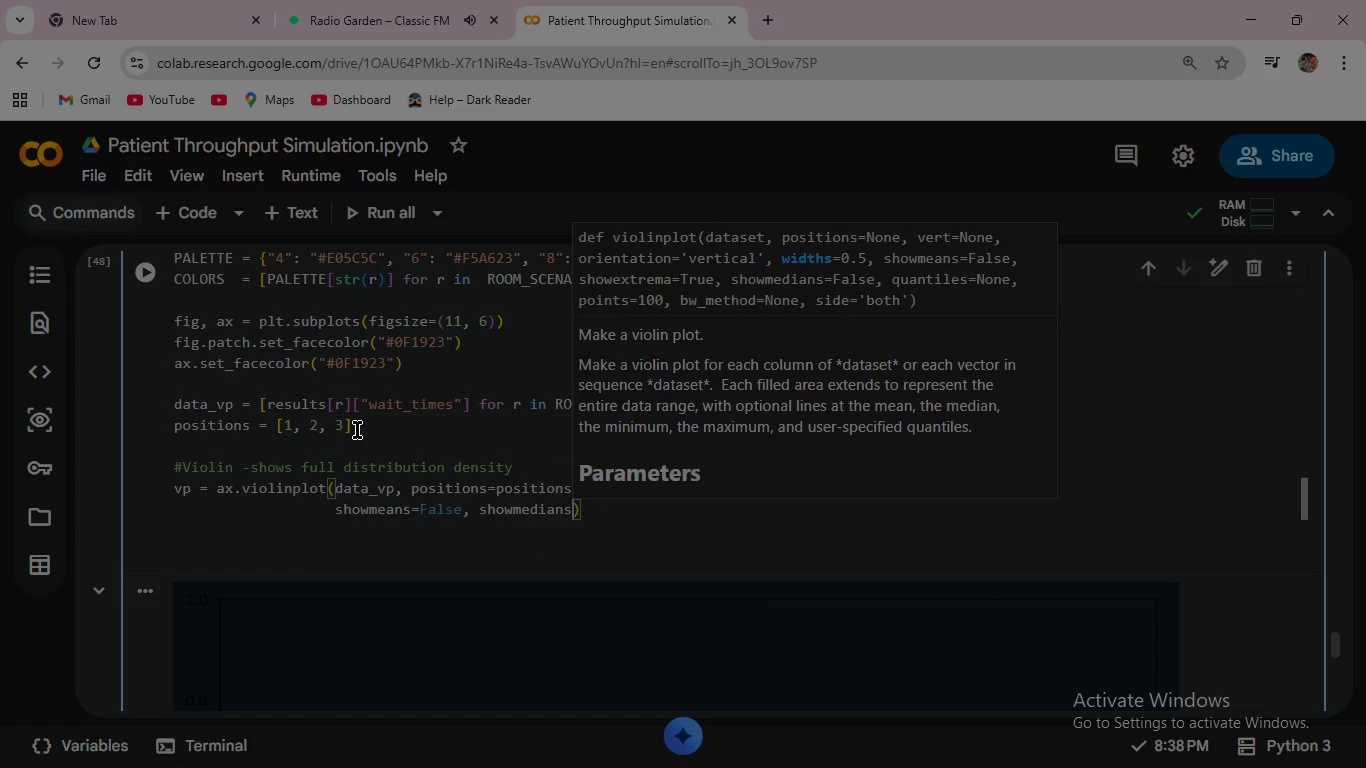 
type(=False, show)
 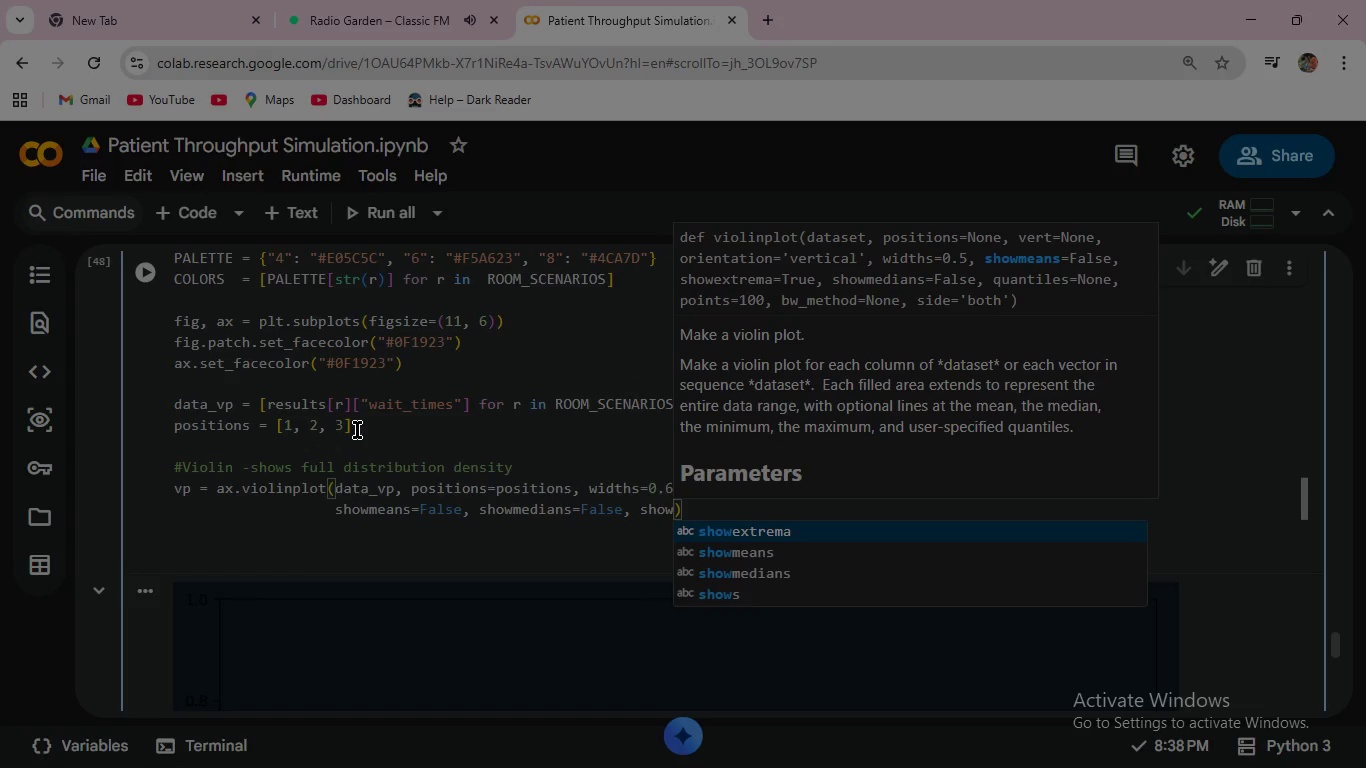 
key(Enter)
 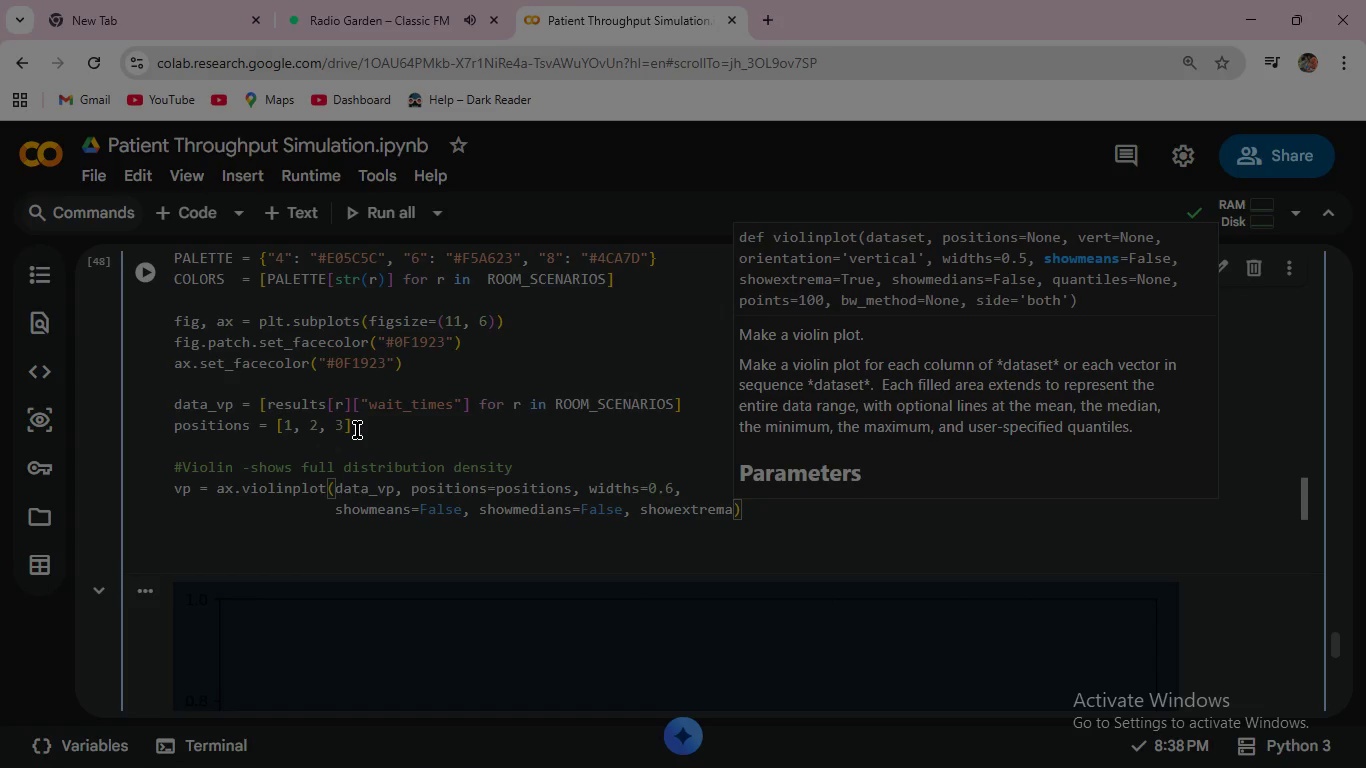 
key(Equal)
 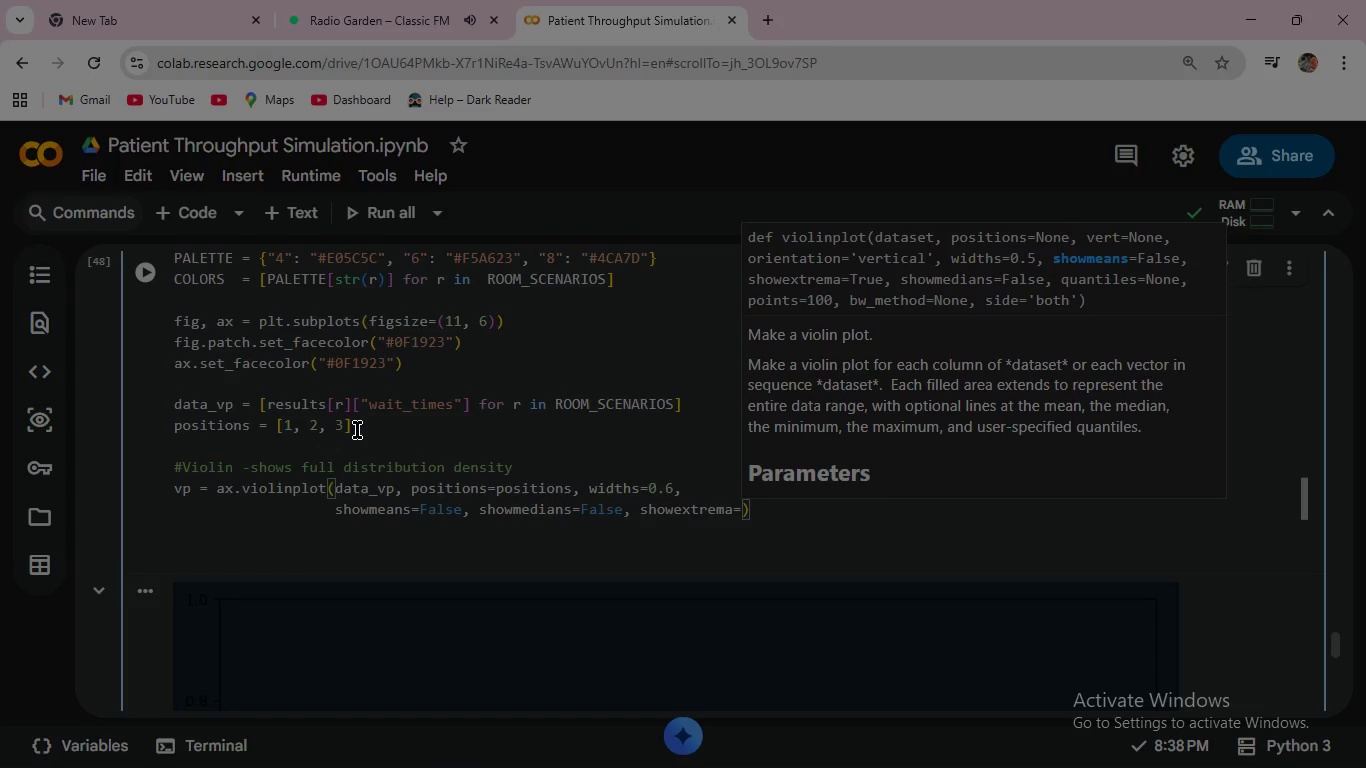 
type(False)
 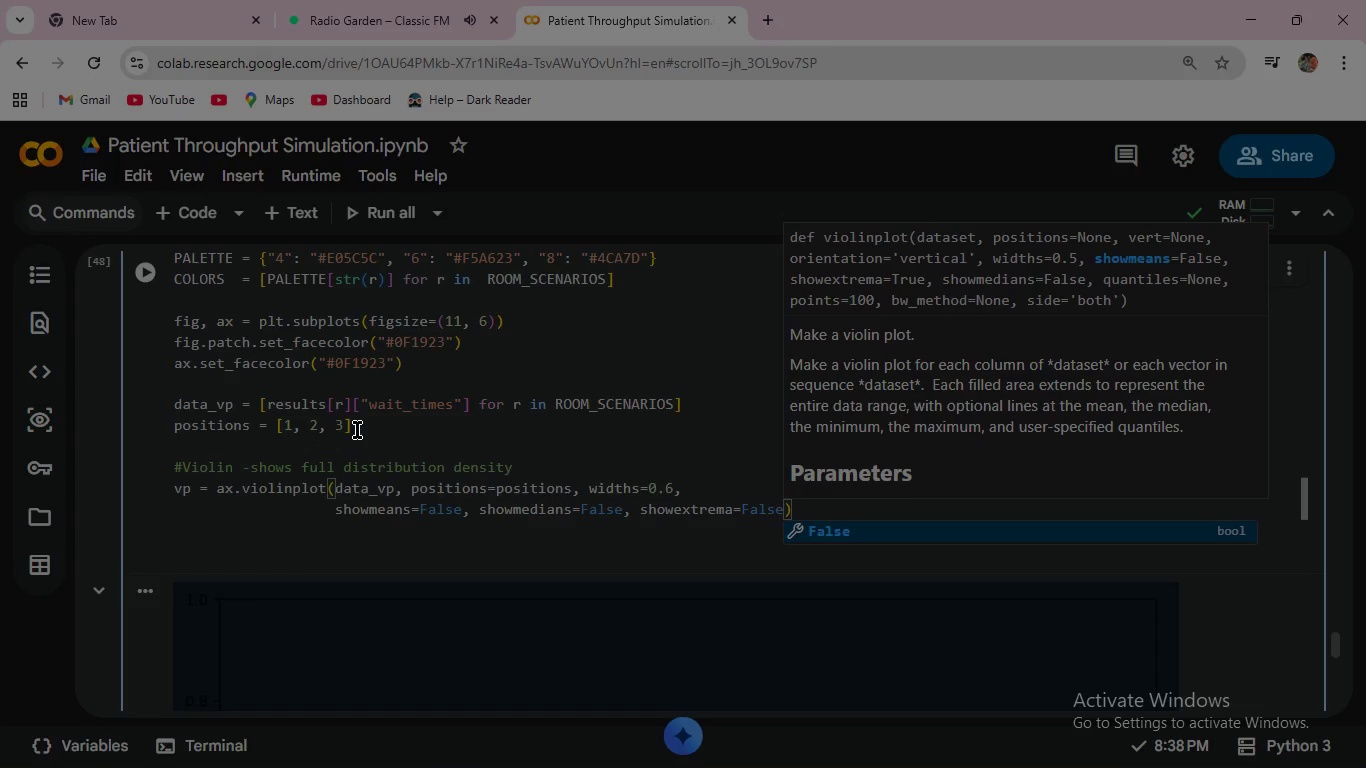 
wait(14.92)
 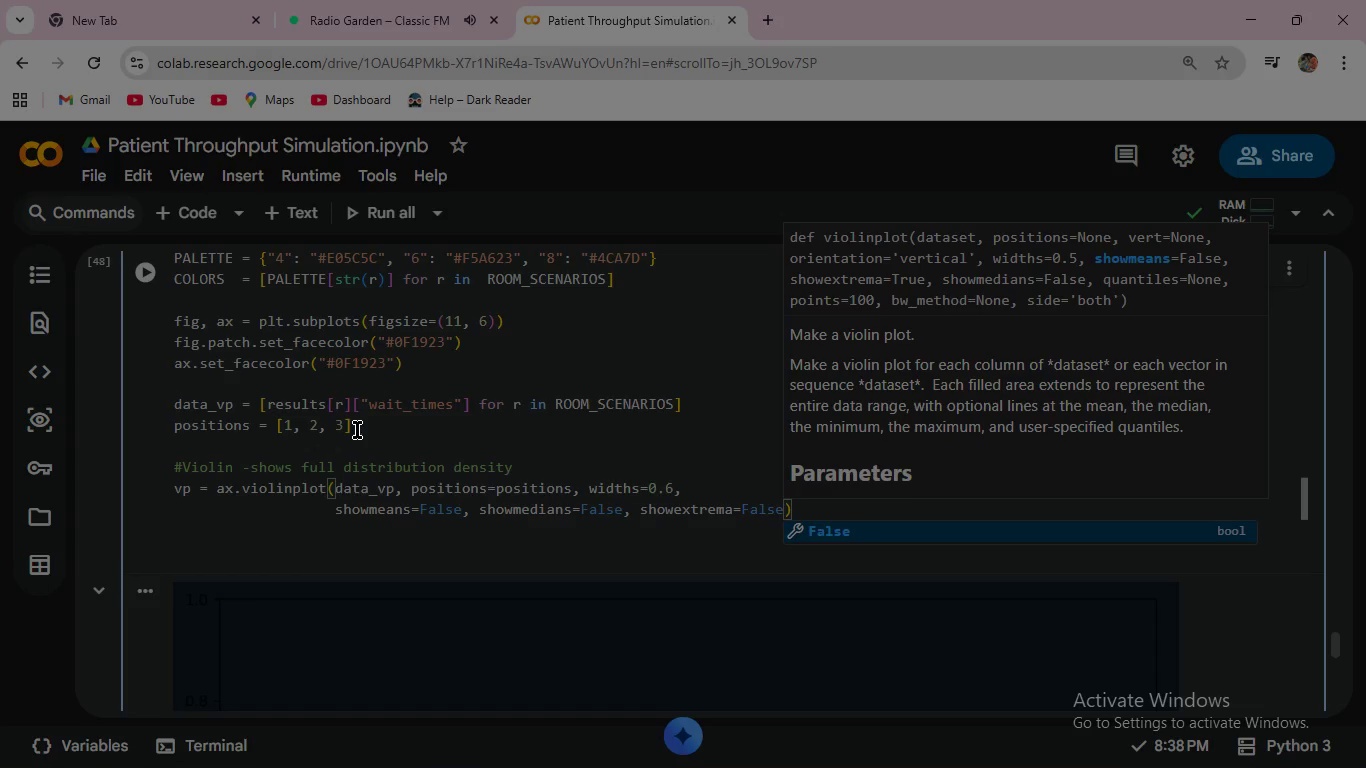 
key(Enter)
 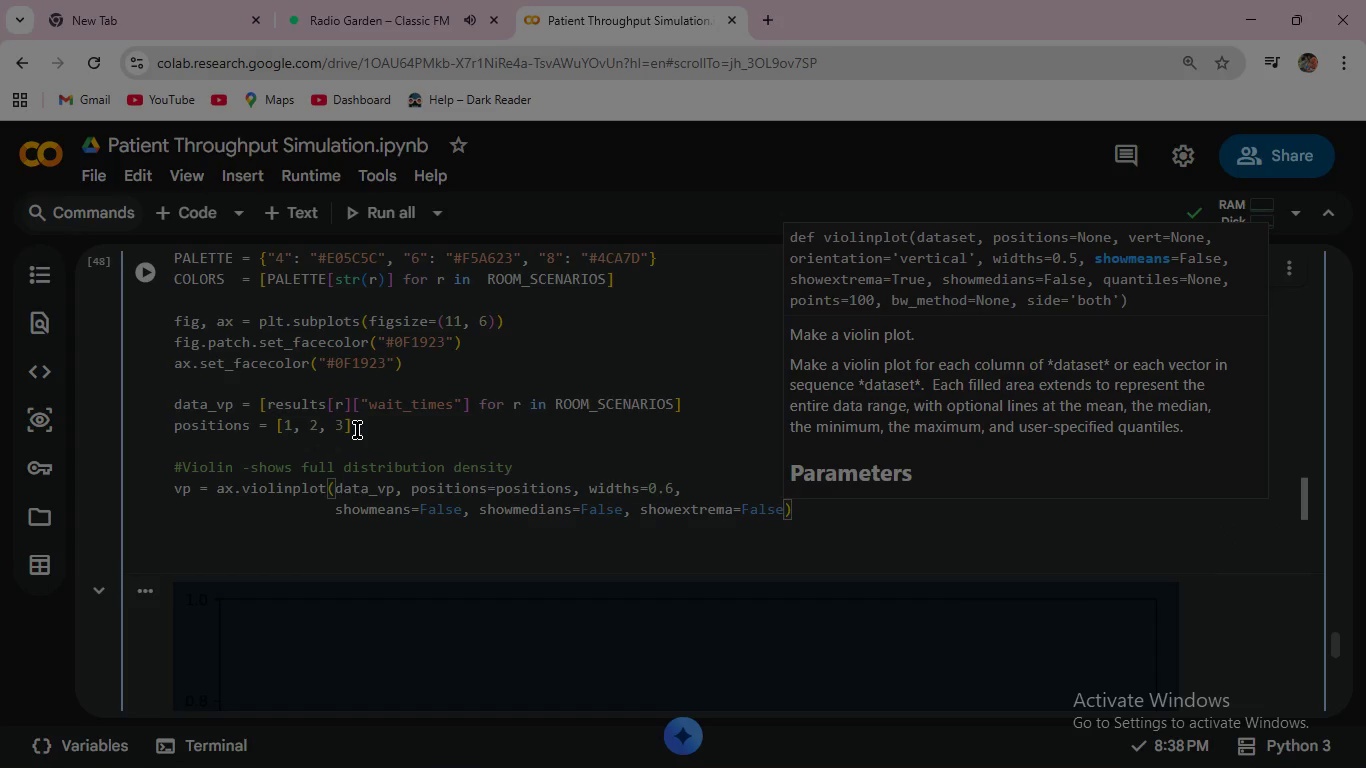 
key(ArrowRight)
 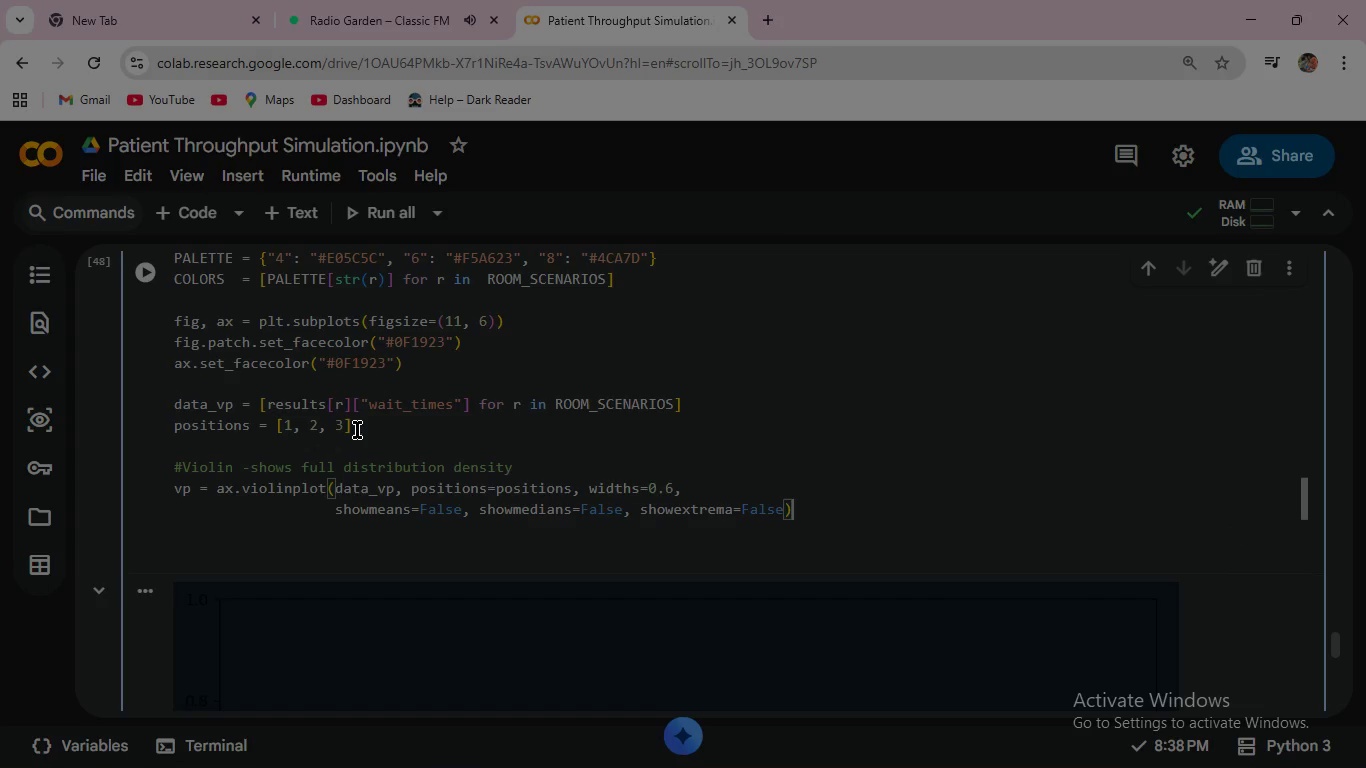 
key(Enter)
 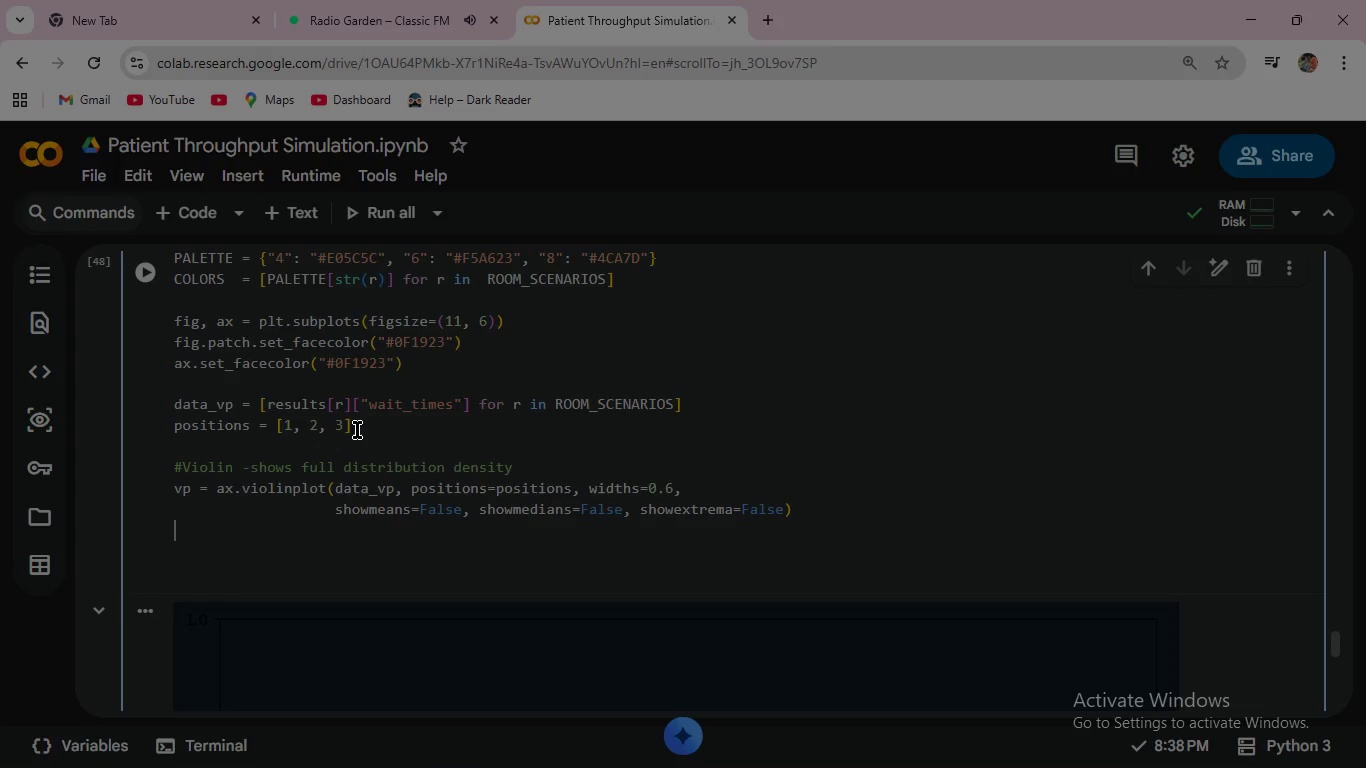 
type(for pc, col in zip(vp["bodies)
 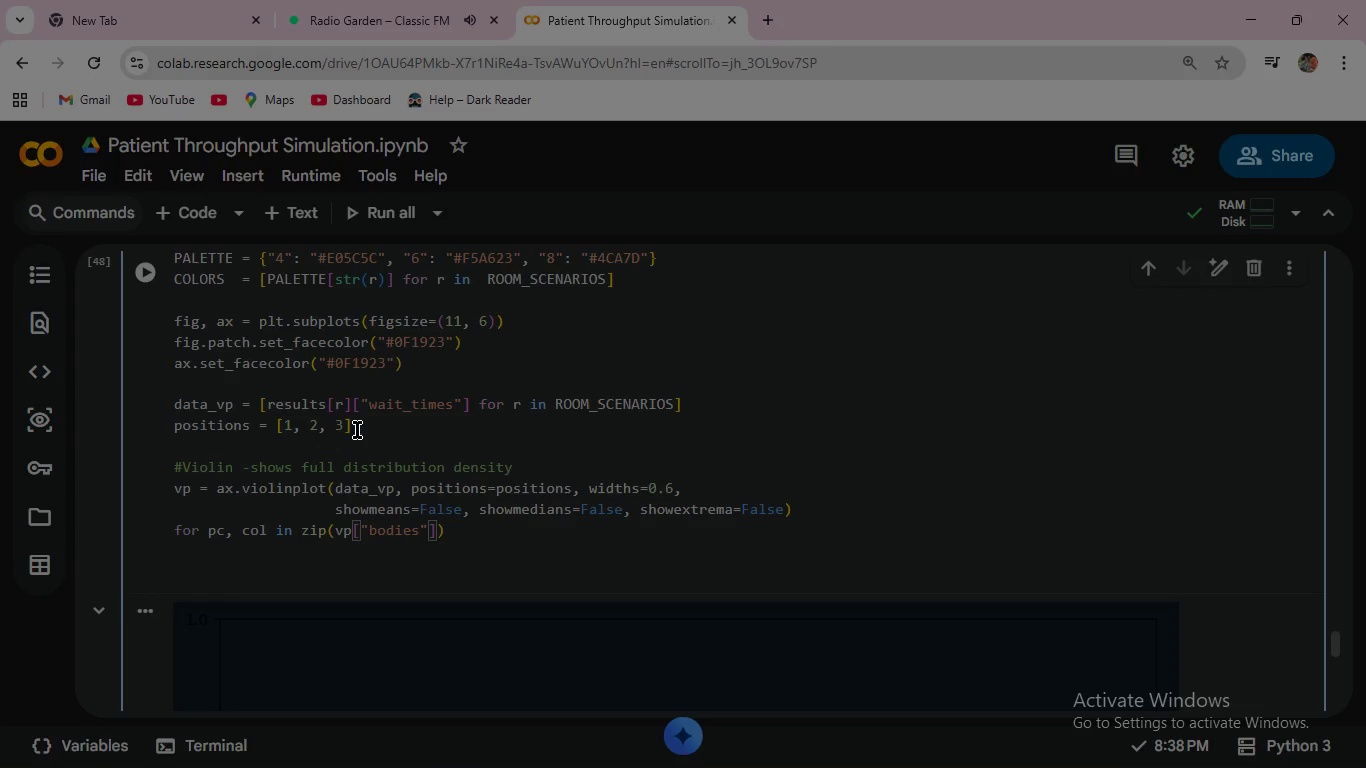 
key(ArrowRight)
 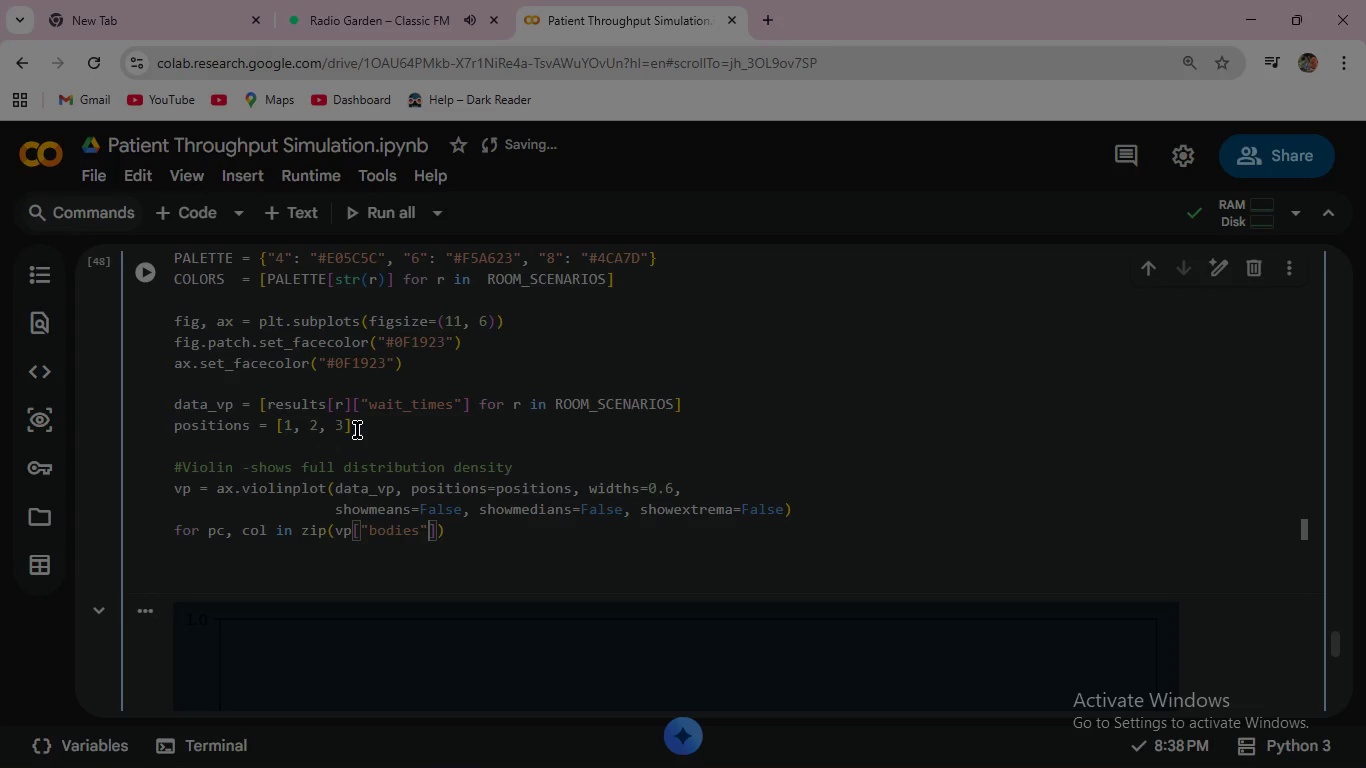 
key(ArrowRight)
 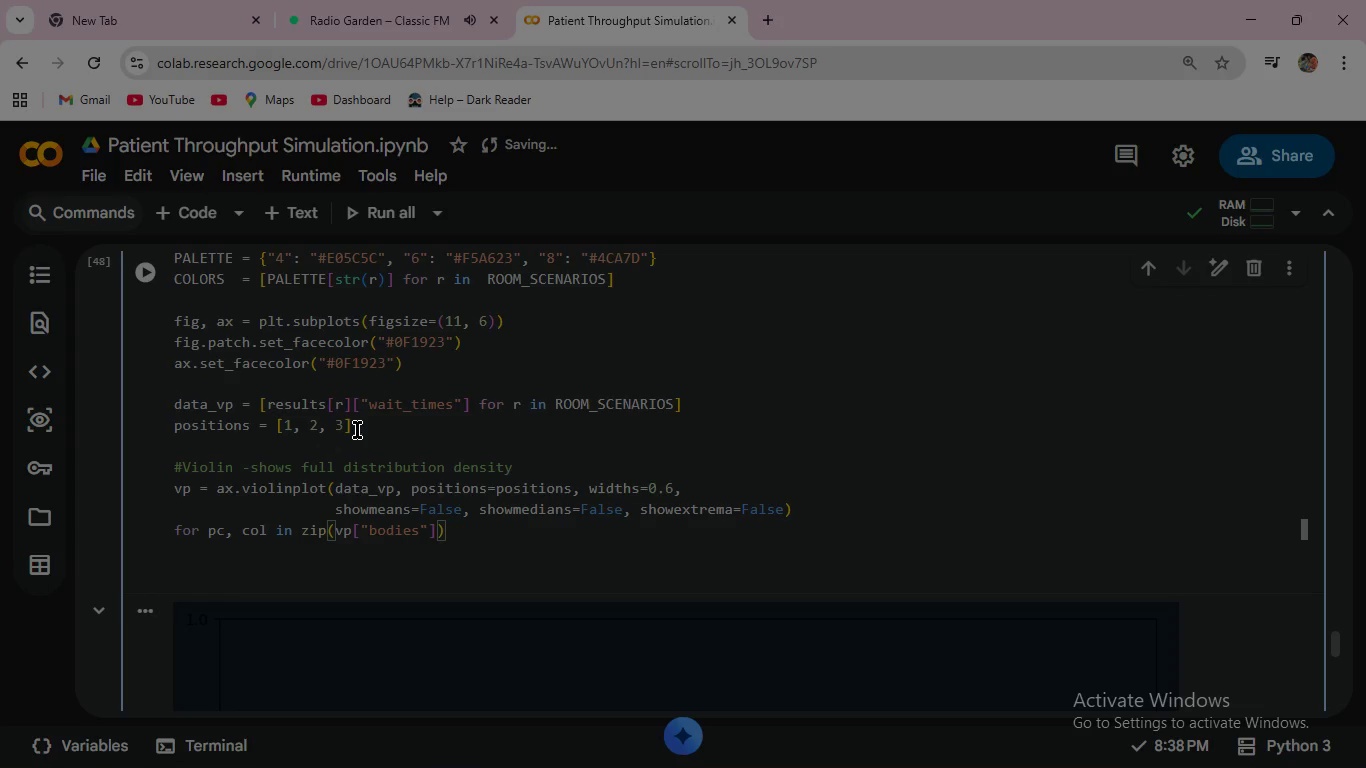 
type(, COLORS)
 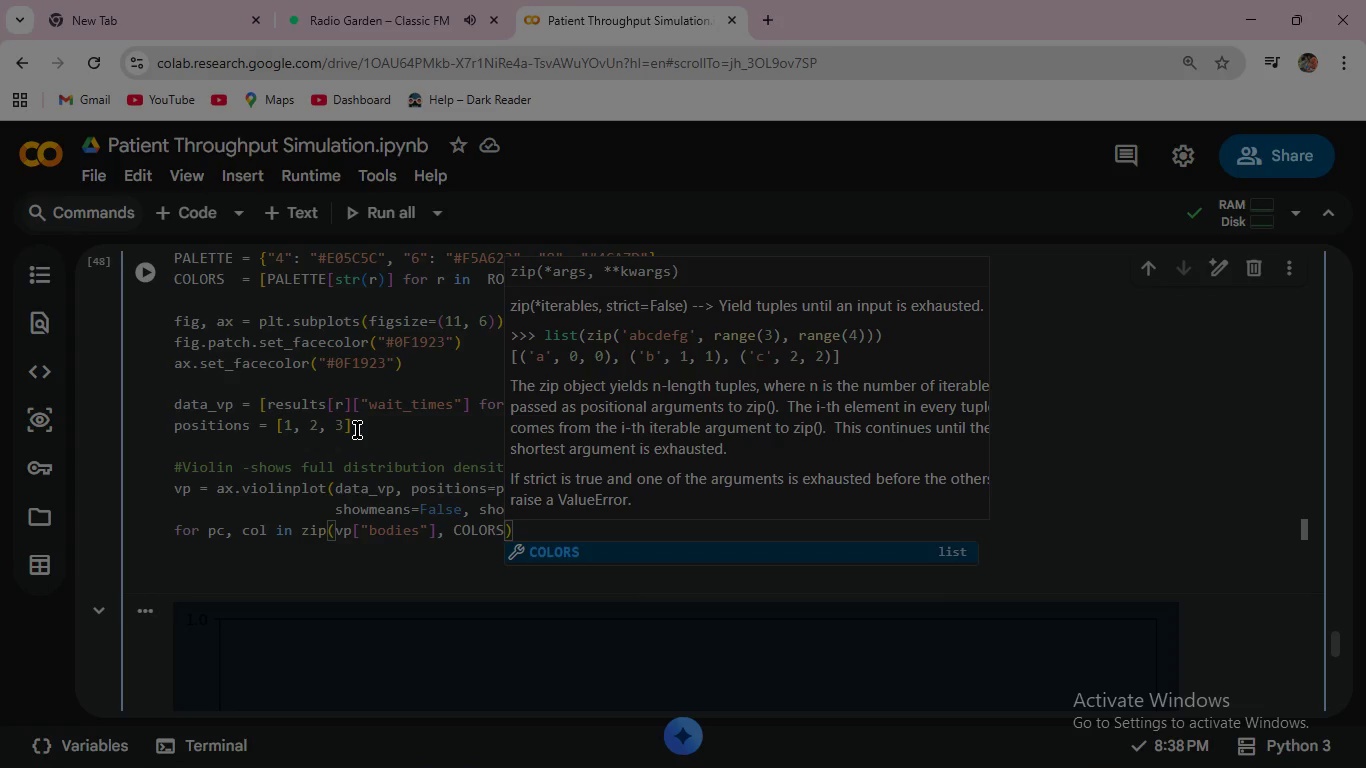 
key(ArrowRight)
 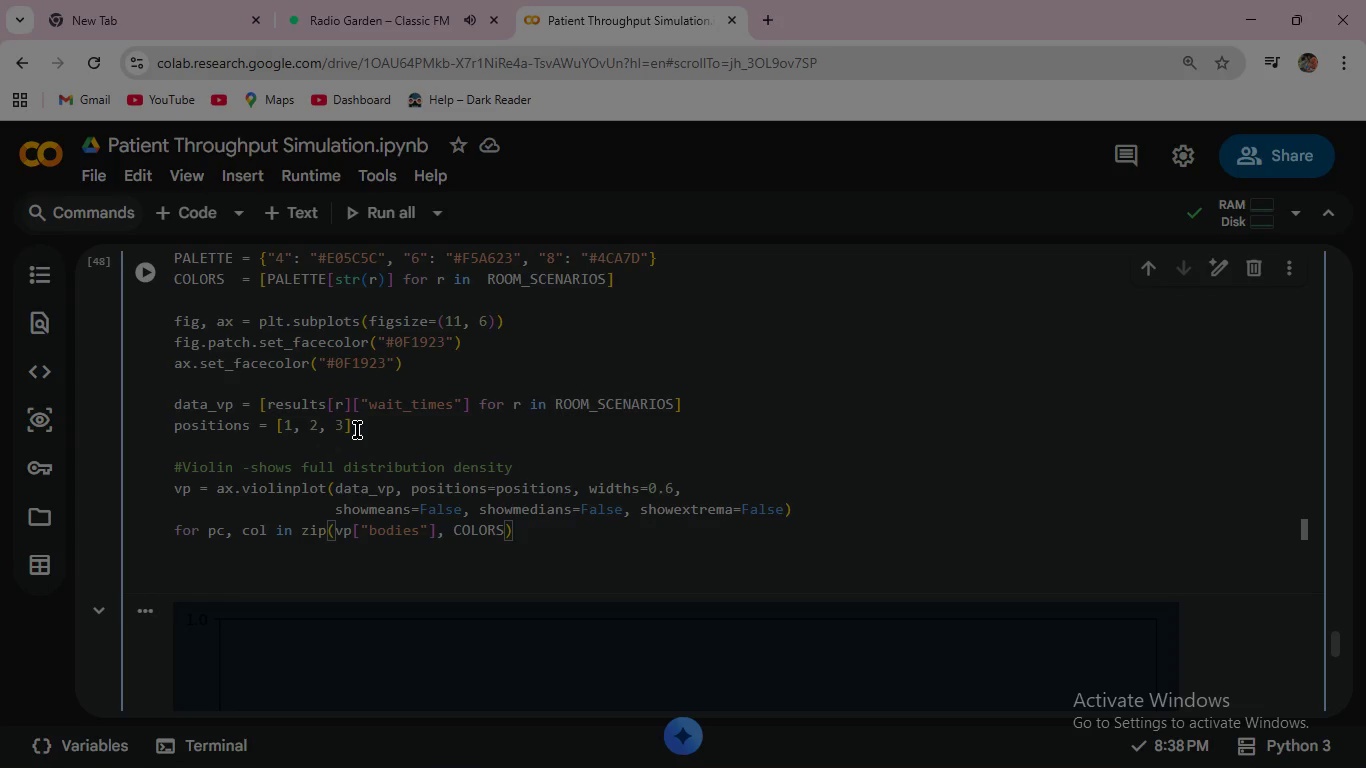 
key(Shift+ShiftRight)
 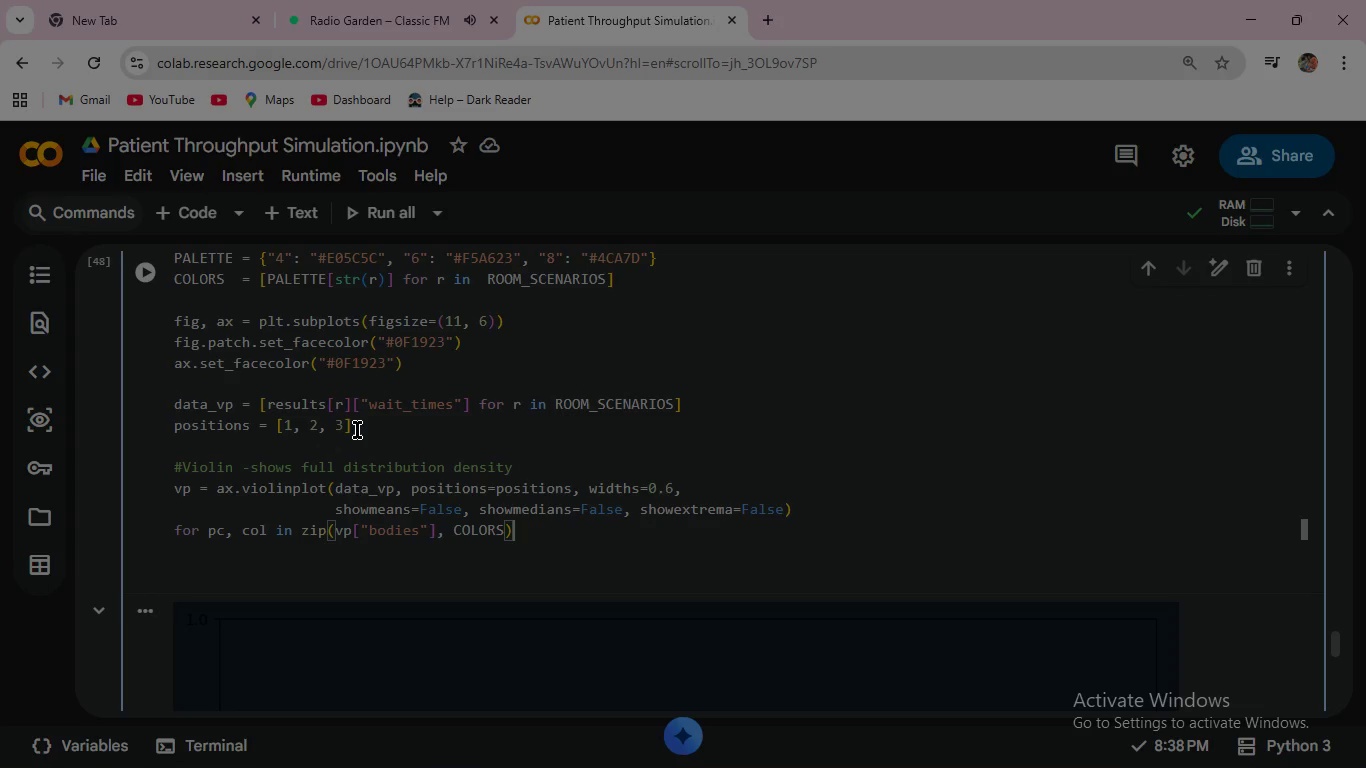 
key(Shift+Semicolon)
 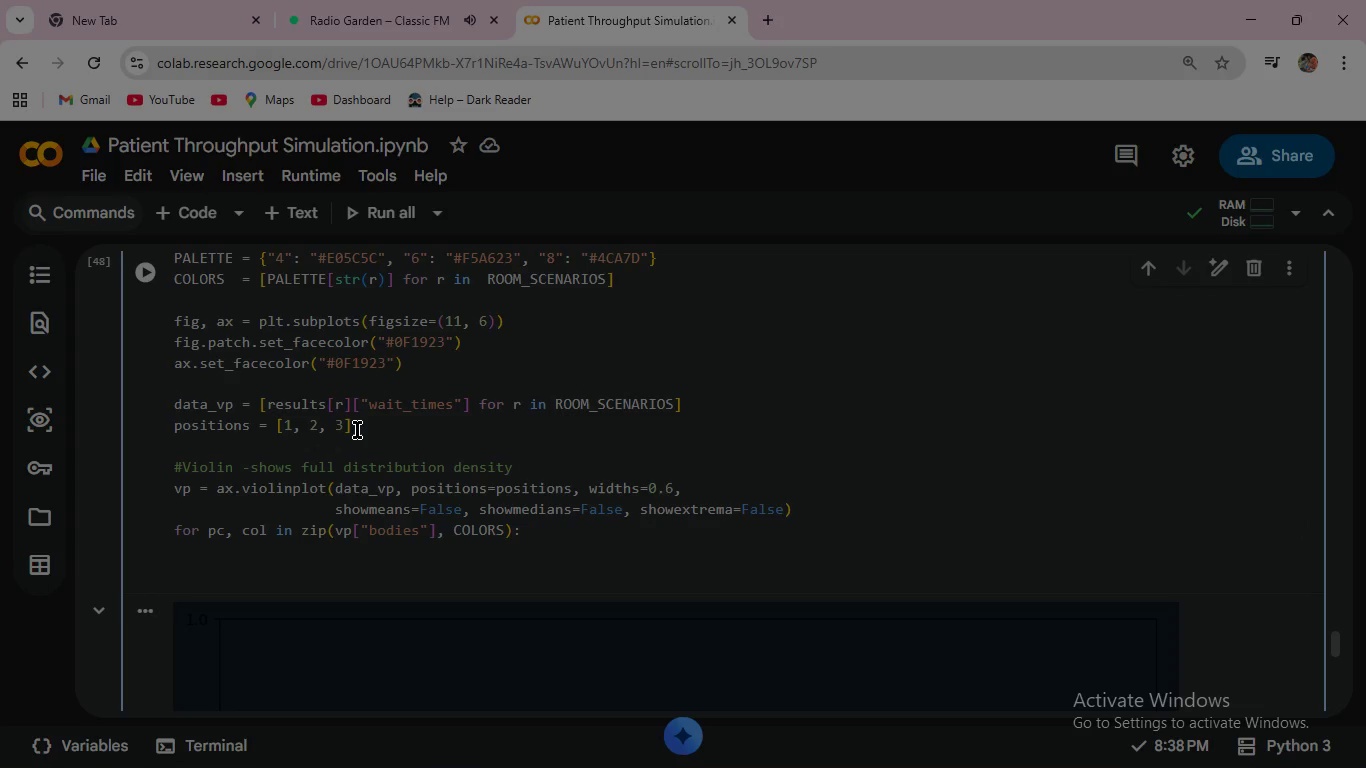 
key(Enter)
 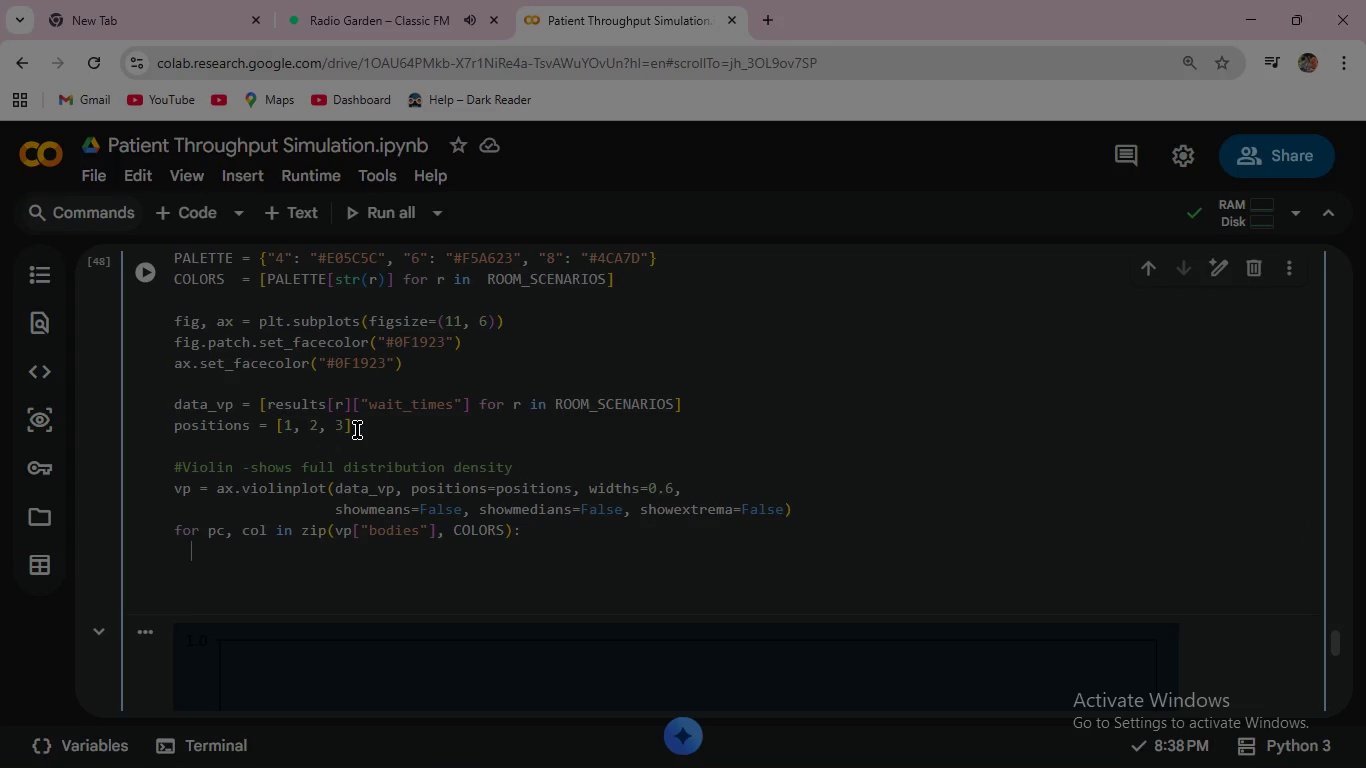 
type(  pc.set)
 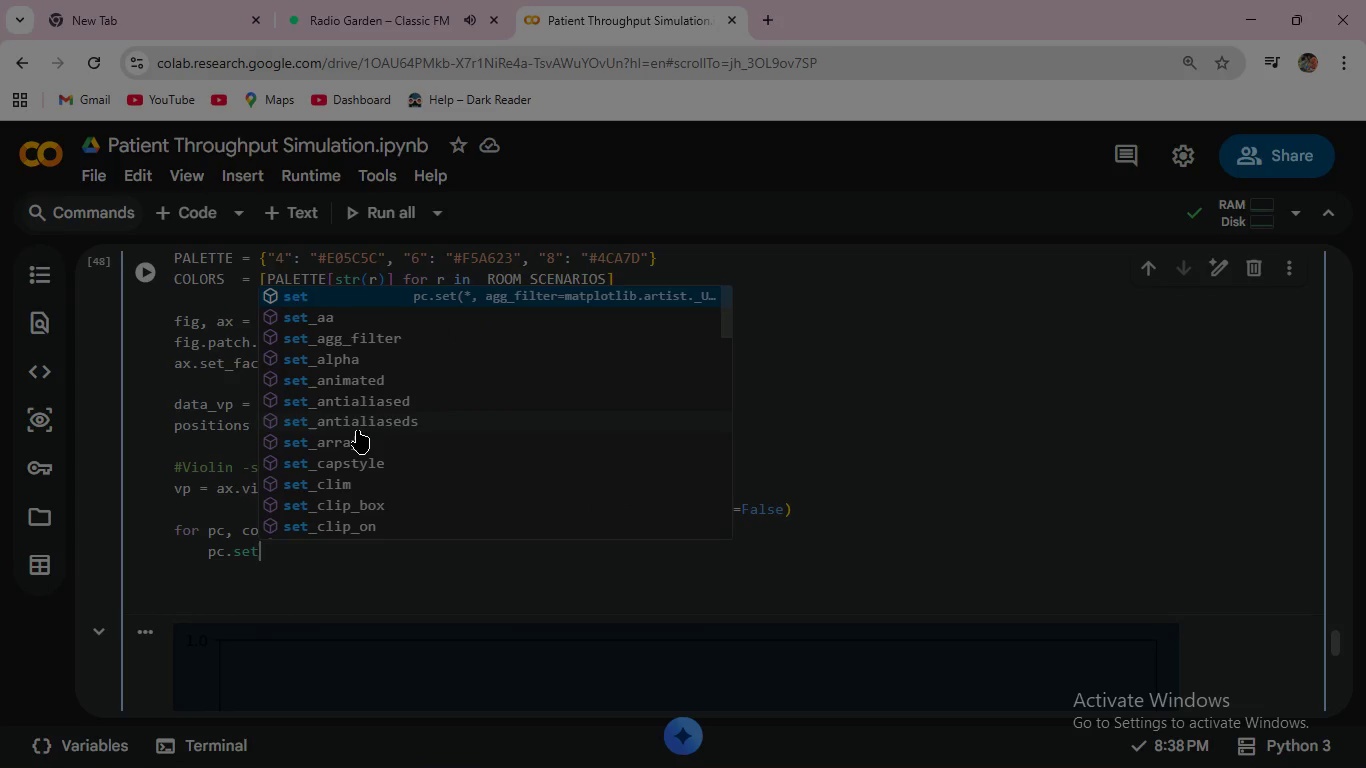 
wait(5.92)
 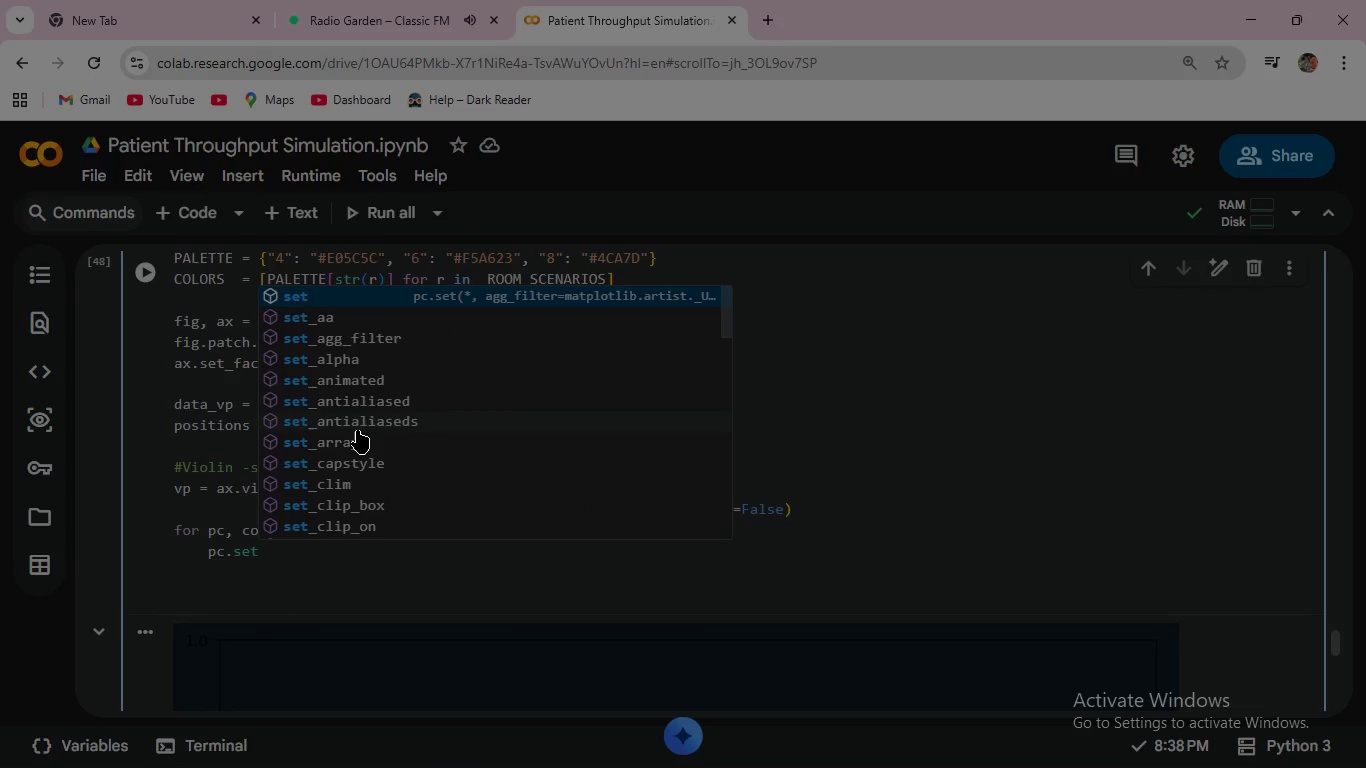 
type(_fa)
 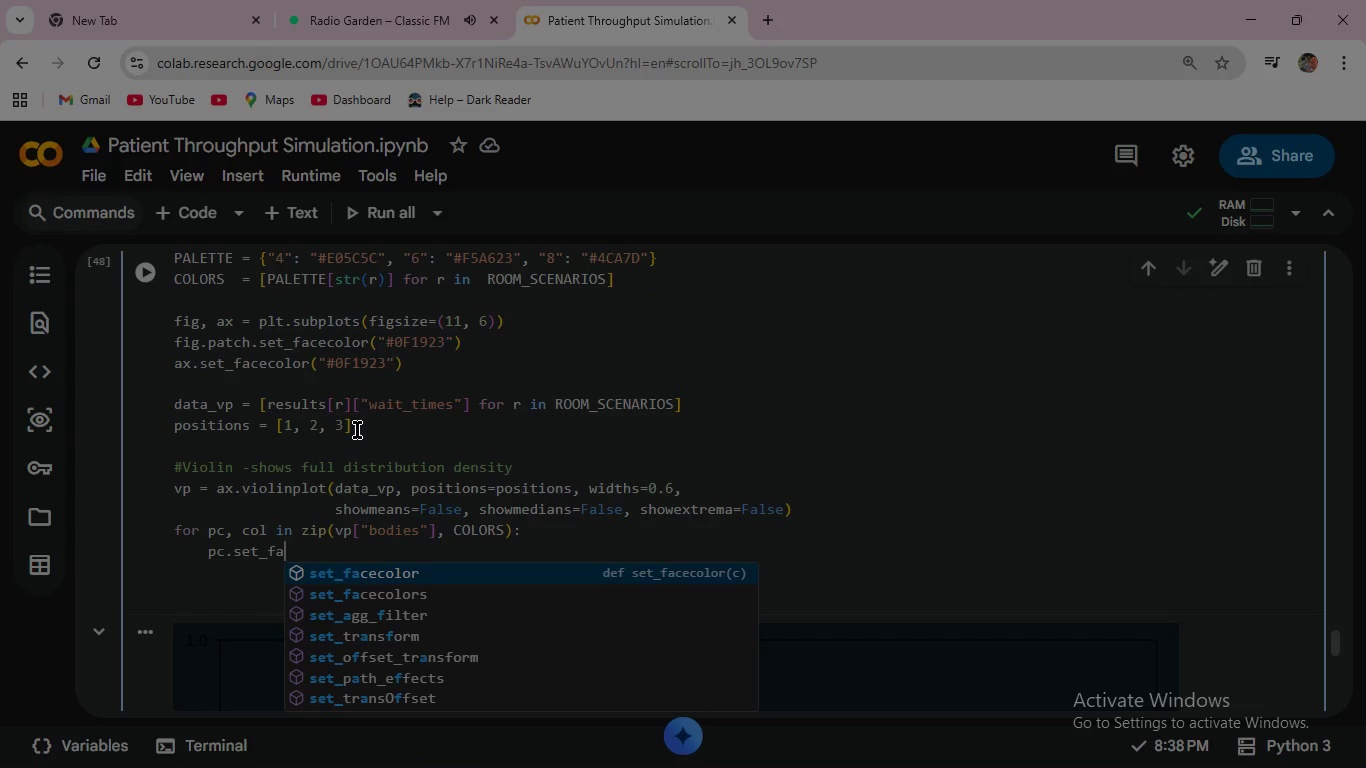 
key(Enter)
 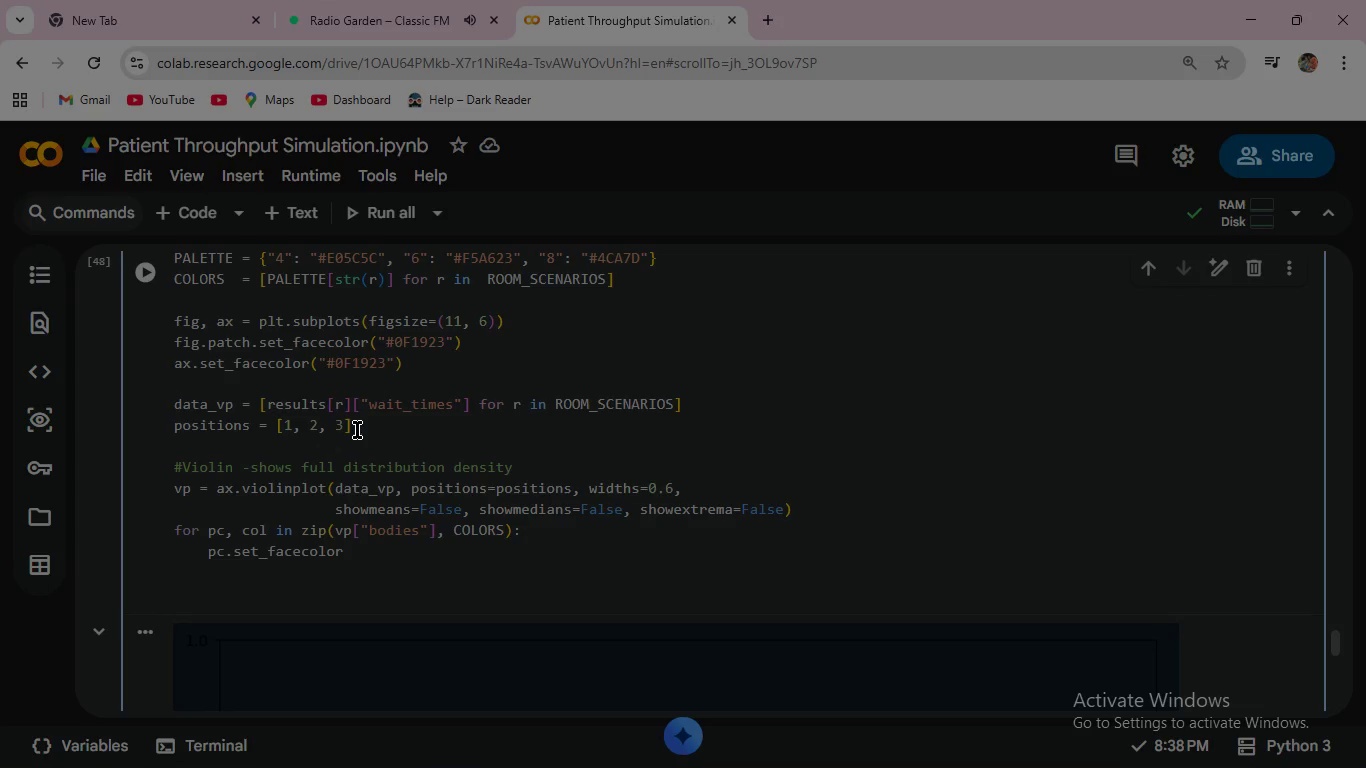 
type((col)
 